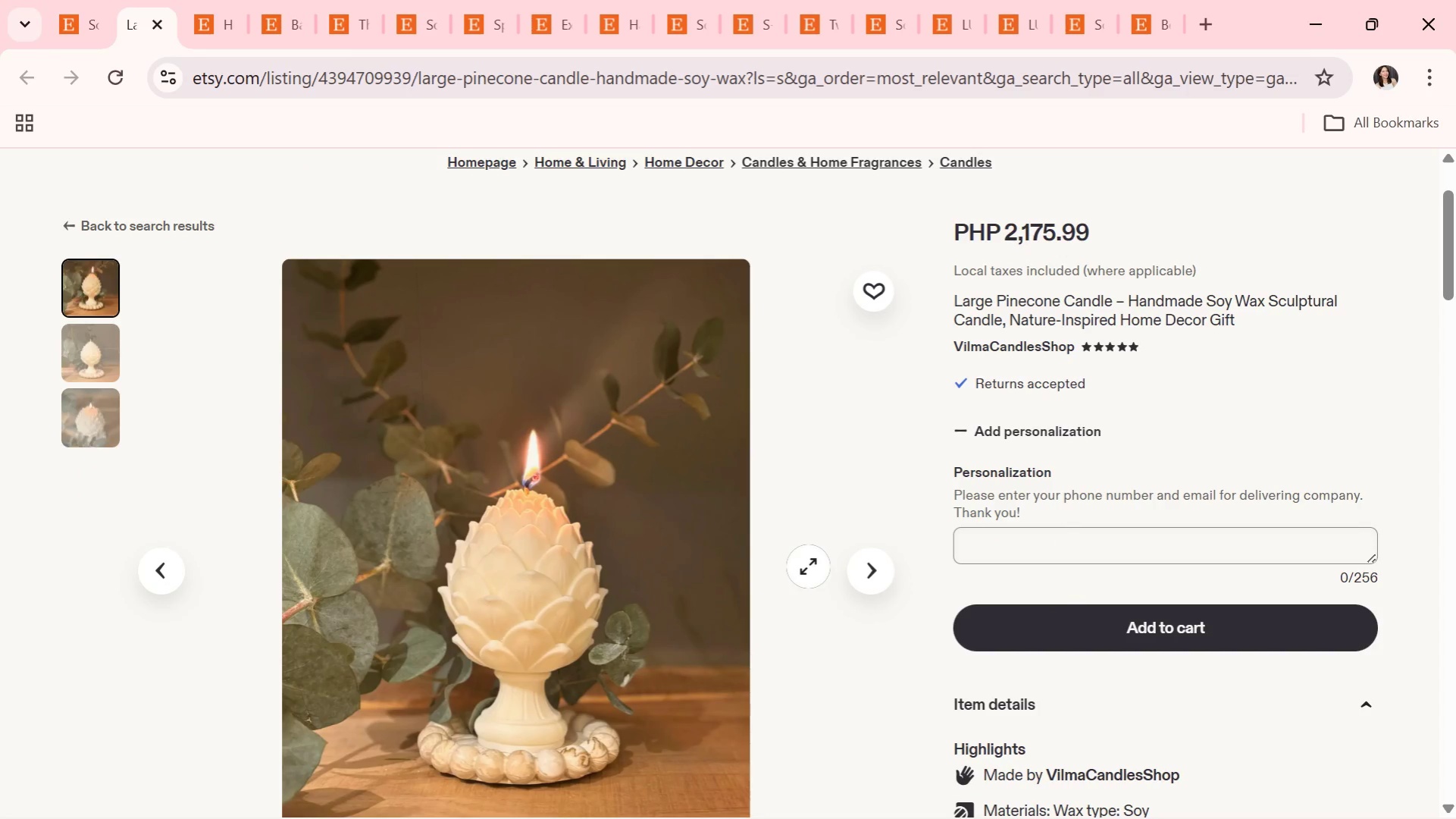 
left_click([872, 573])
 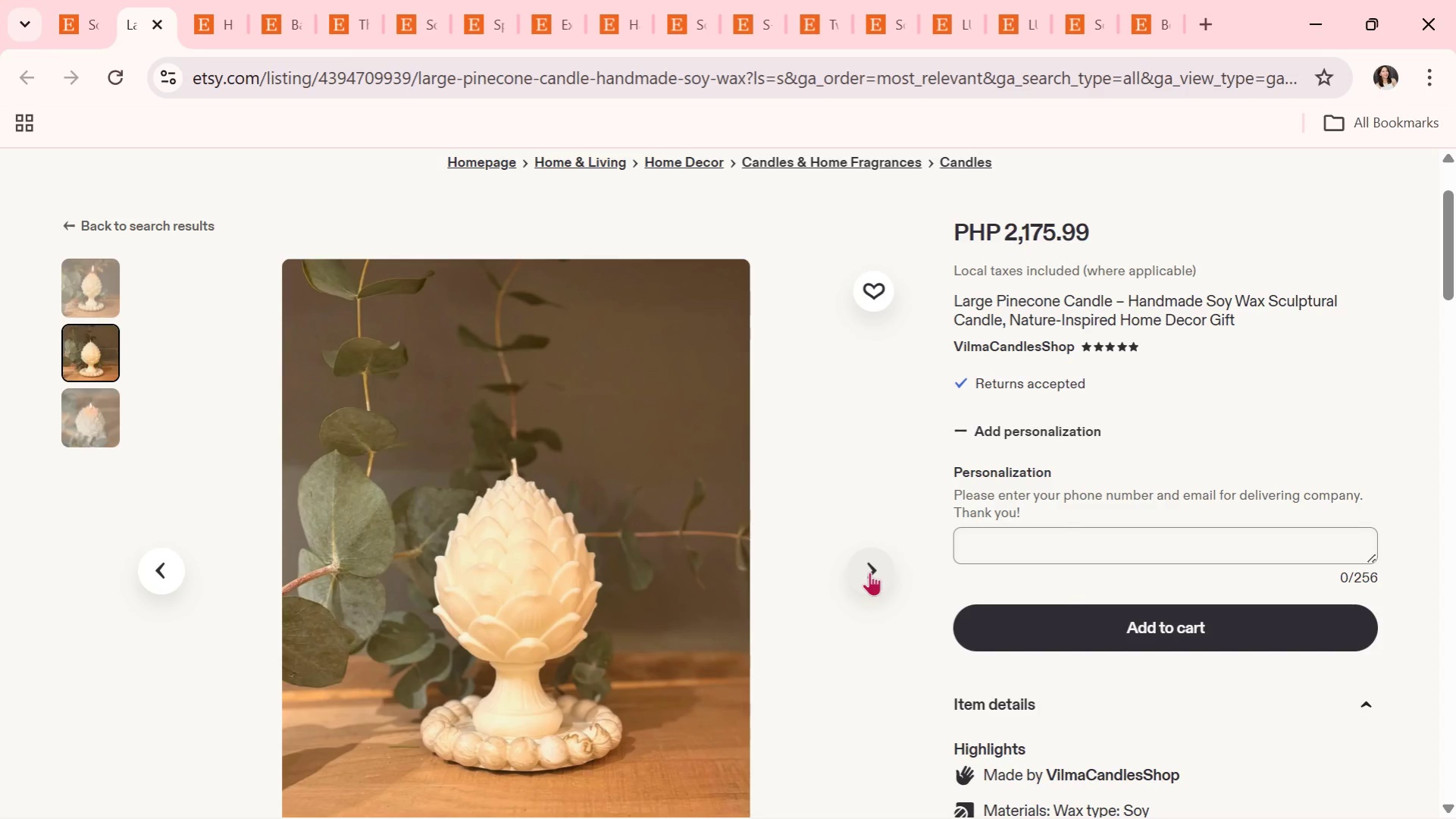 
wait(5.25)
 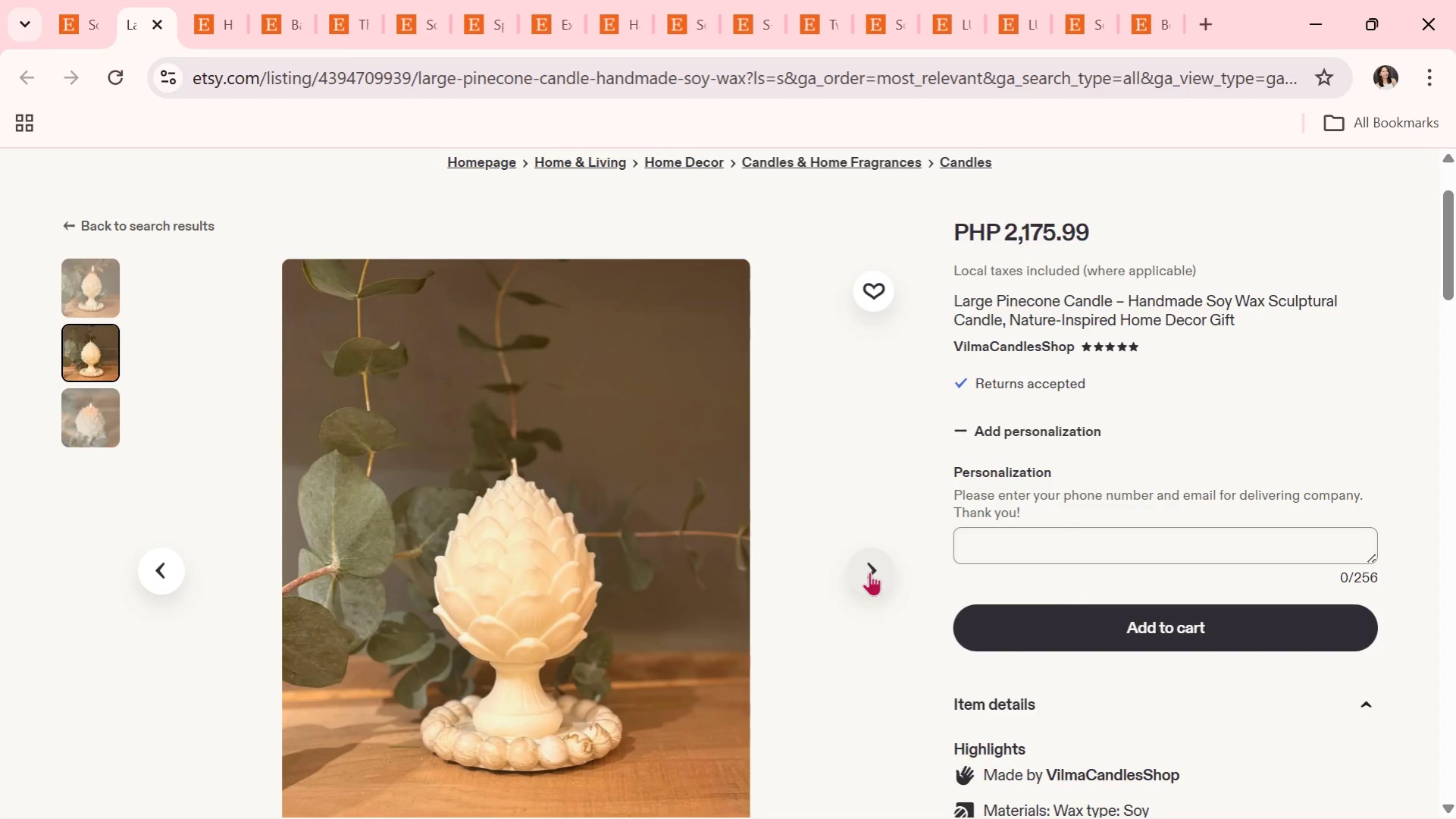 
left_click([869, 572])
 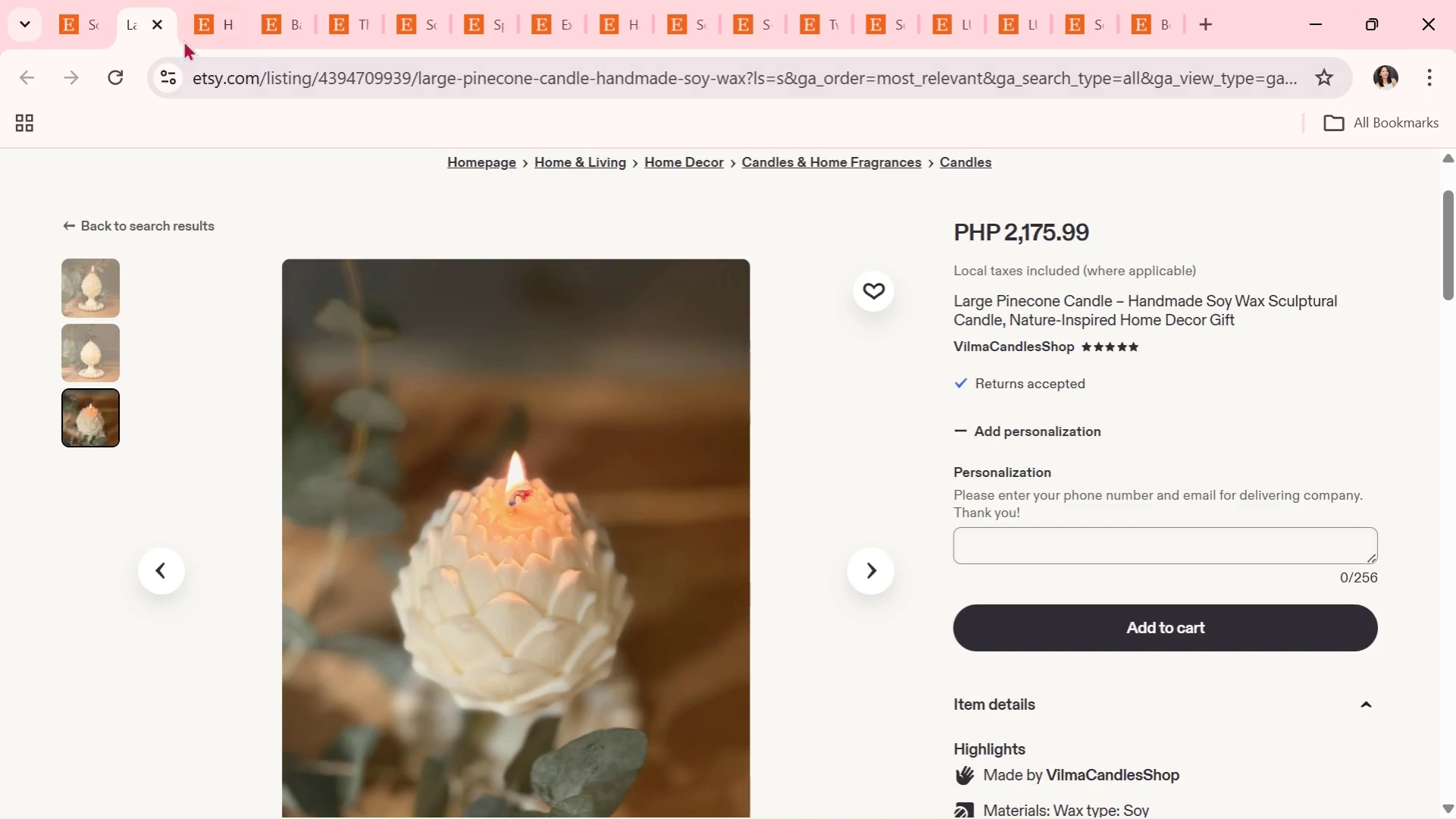 
left_click([150, 27])
 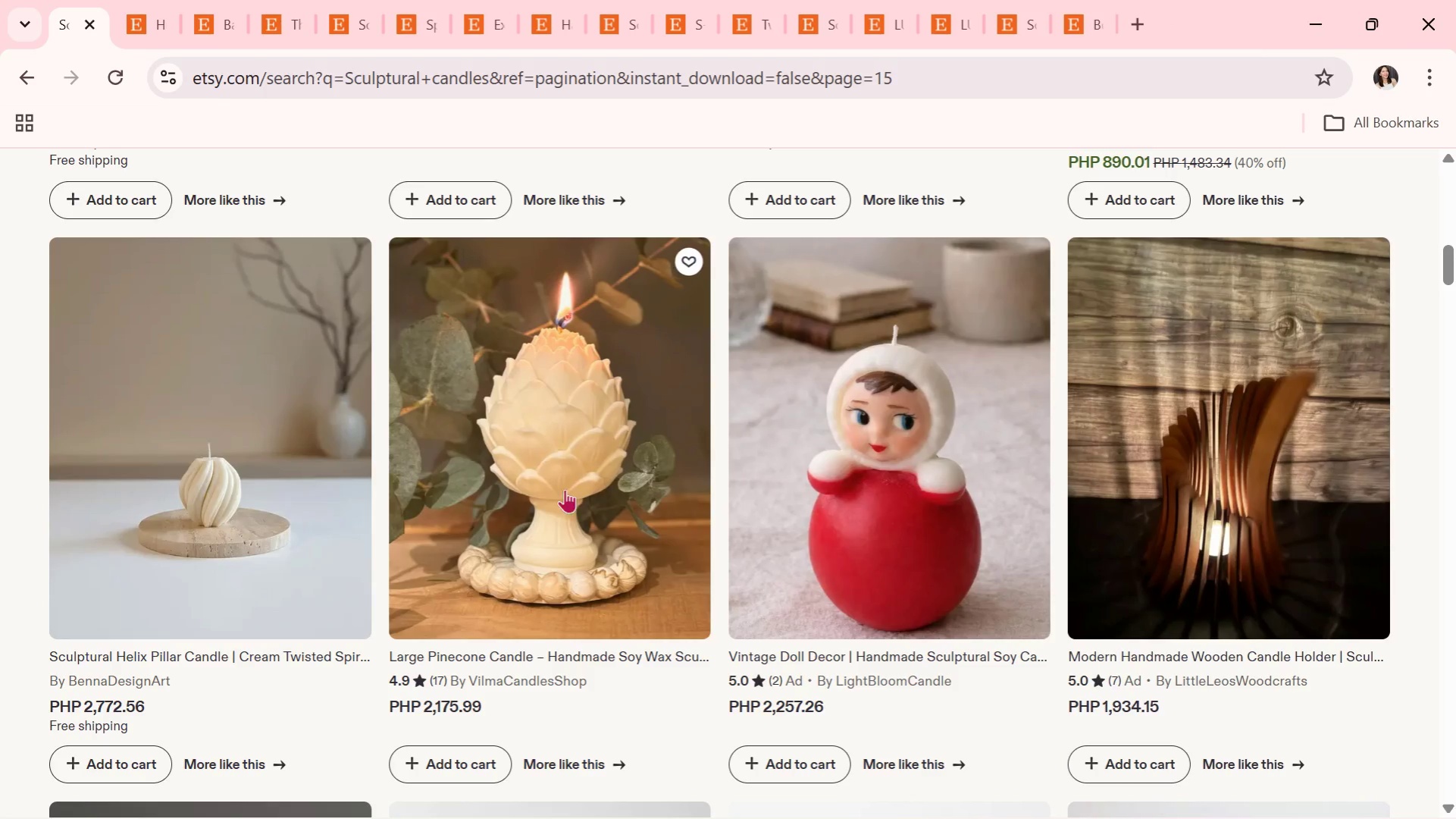 
scroll: coordinate [568, 496], scroll_direction: down, amount: 7.0
 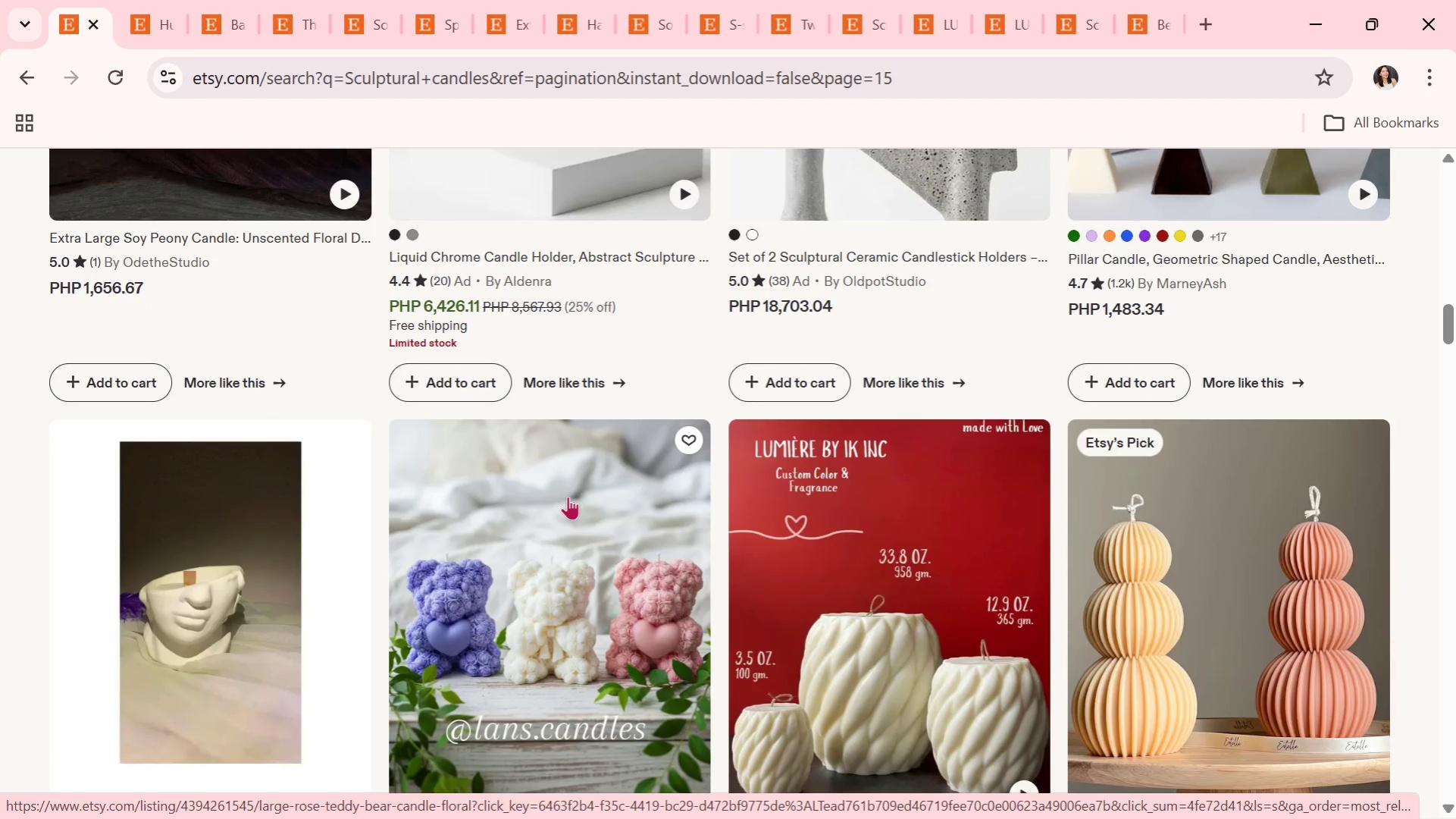 
scroll: coordinate [777, 501], scroll_direction: down, amount: 5.0
 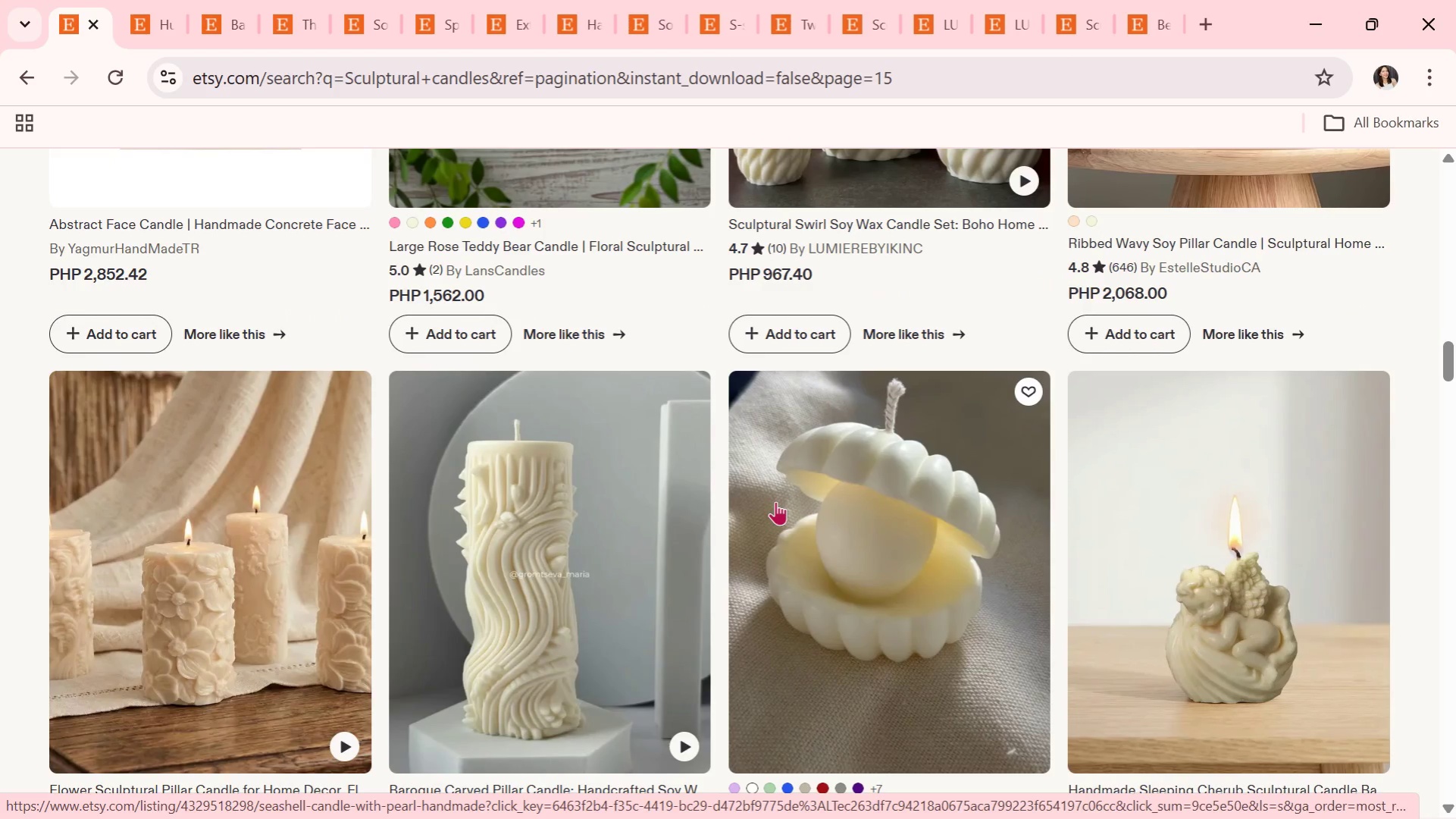 
wait(13.81)
 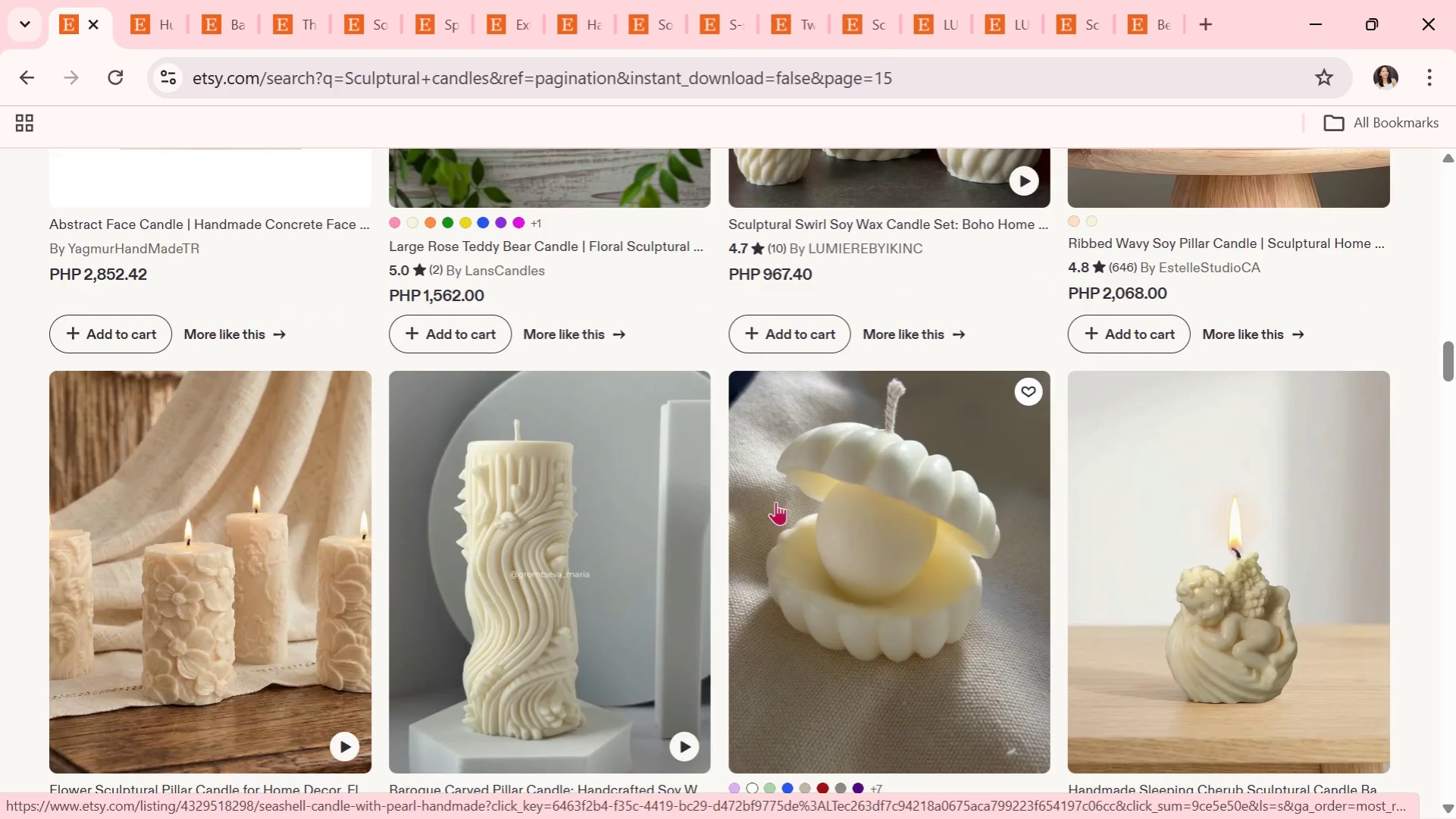 
scroll: coordinate [772, 498], scroll_direction: down, amount: 9.0
 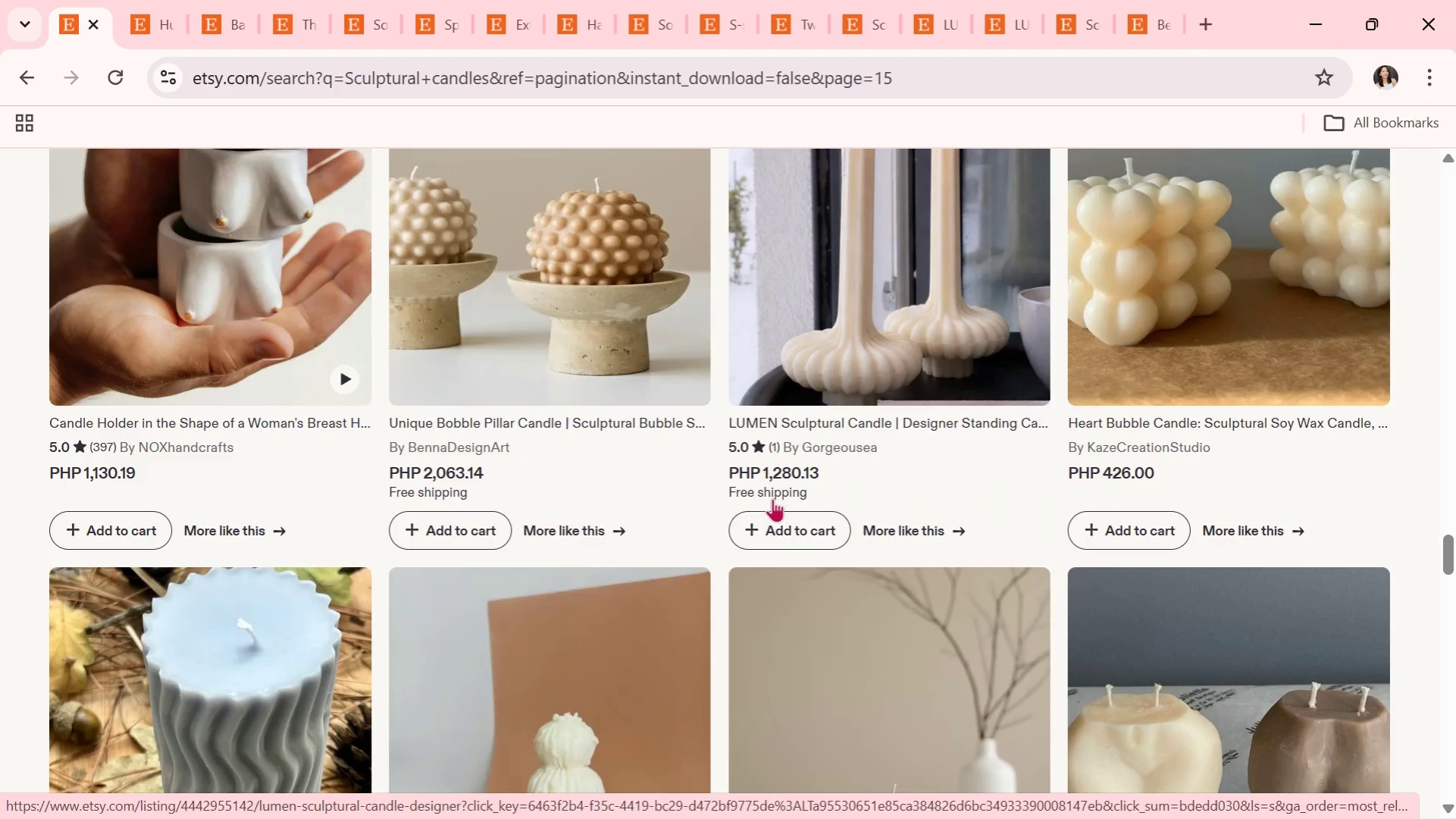 
scroll: coordinate [772, 498], scroll_direction: up, amount: 1.0
 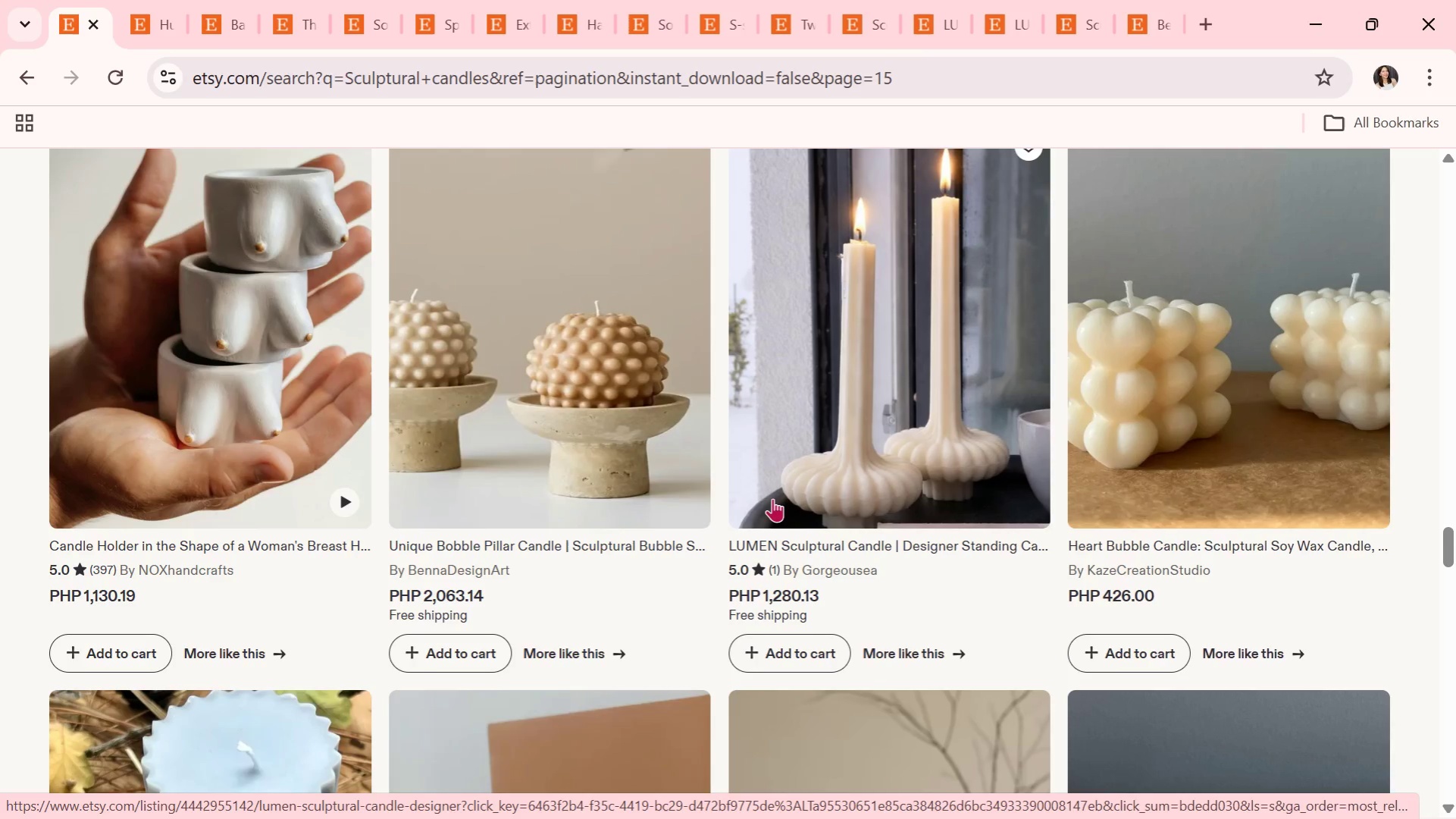 
scroll: coordinate [772, 497], scroll_direction: down, amount: 4.0
 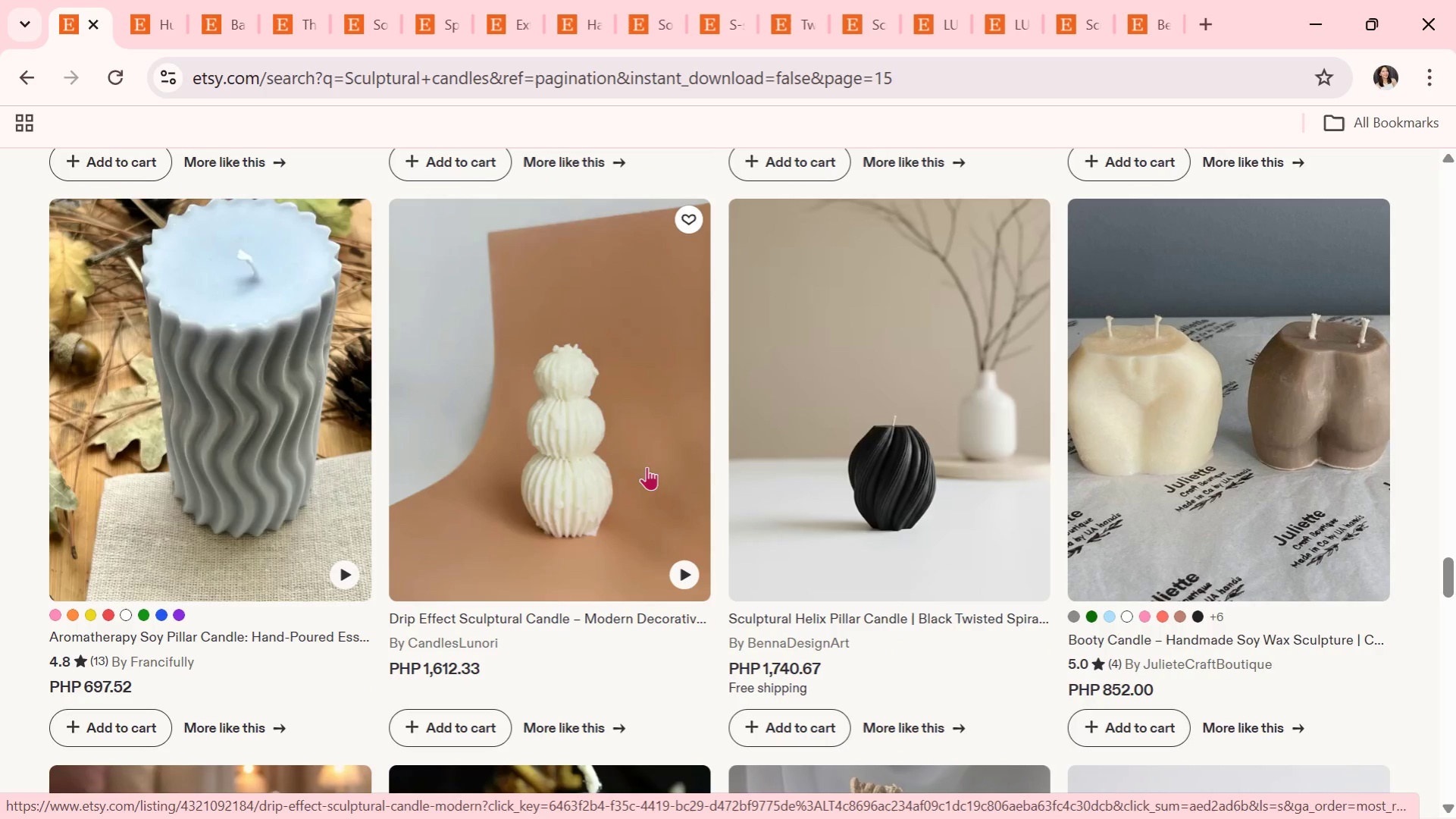 
left_click([799, 467])
 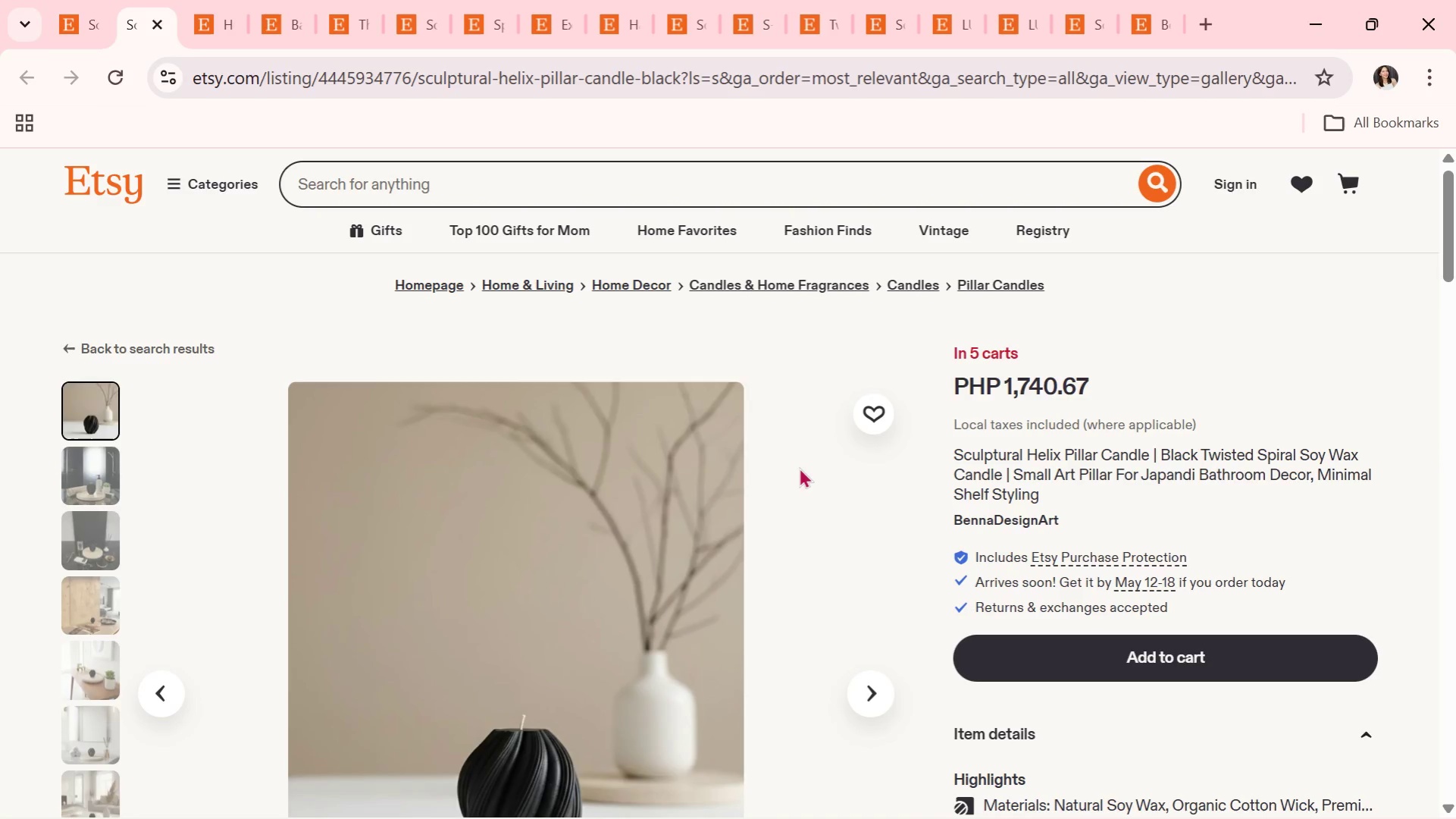 
wait(11.81)
 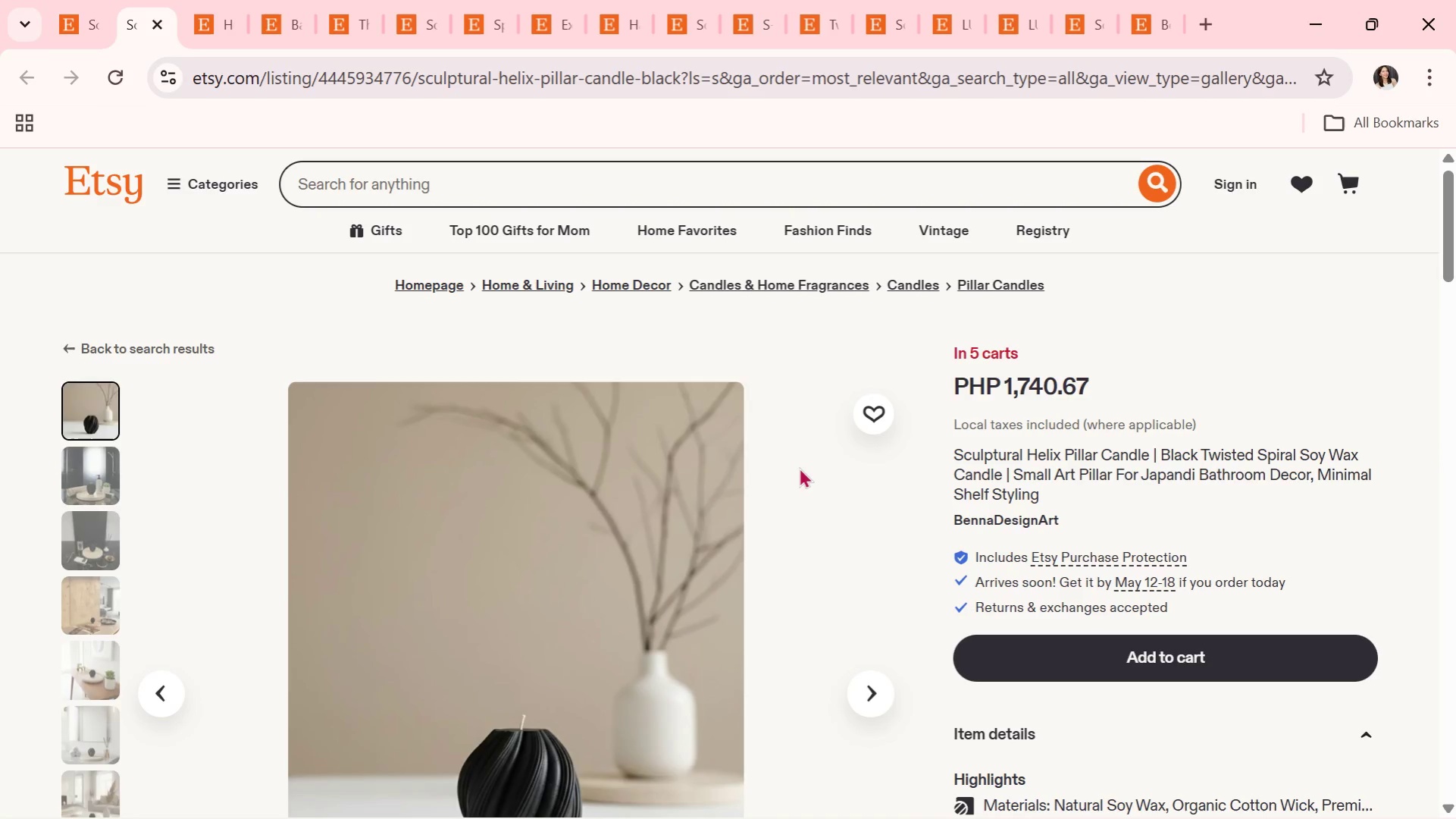 
scroll: coordinate [817, 490], scroll_direction: down, amount: 2.0
 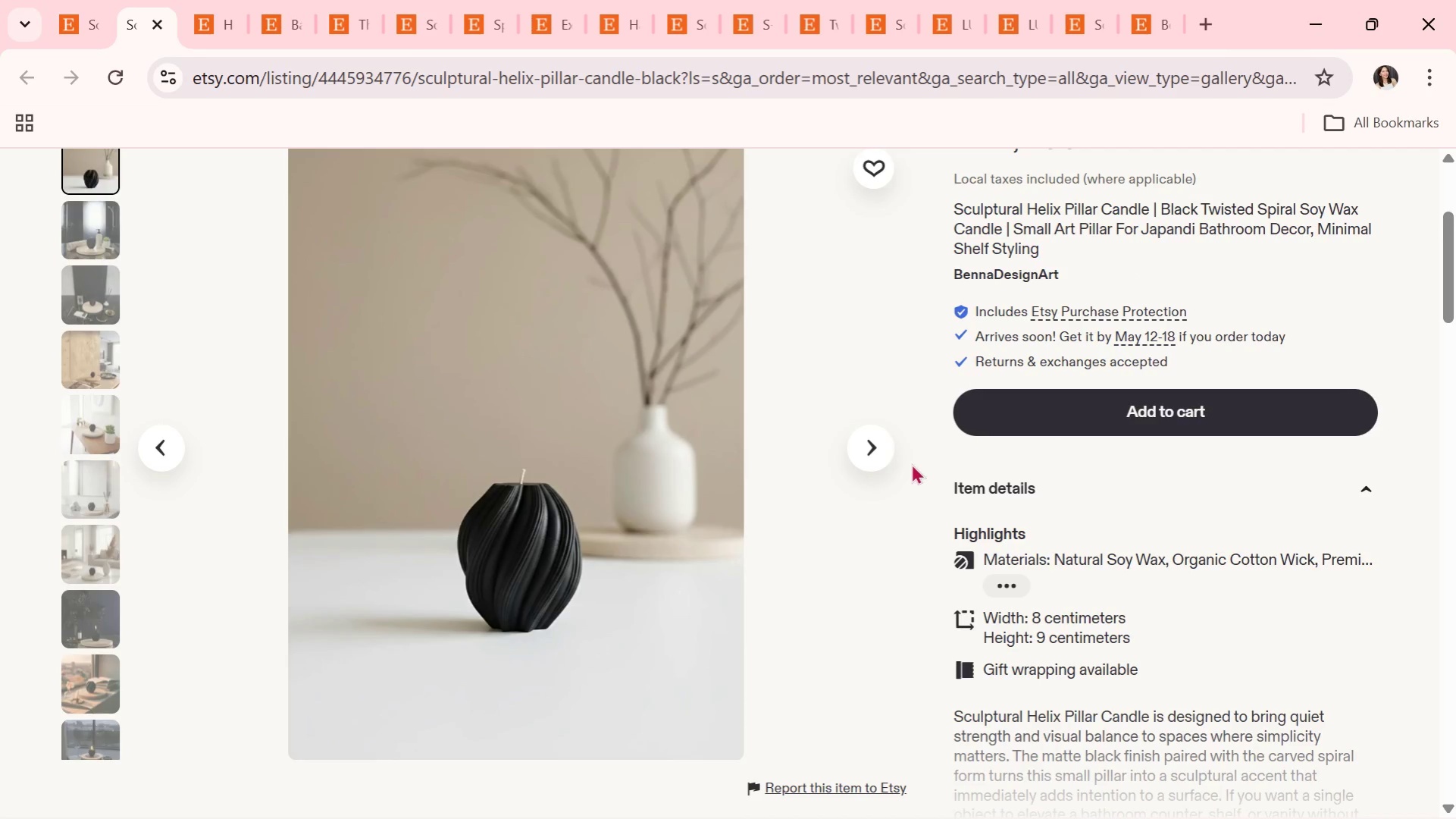 
left_click([879, 448])
 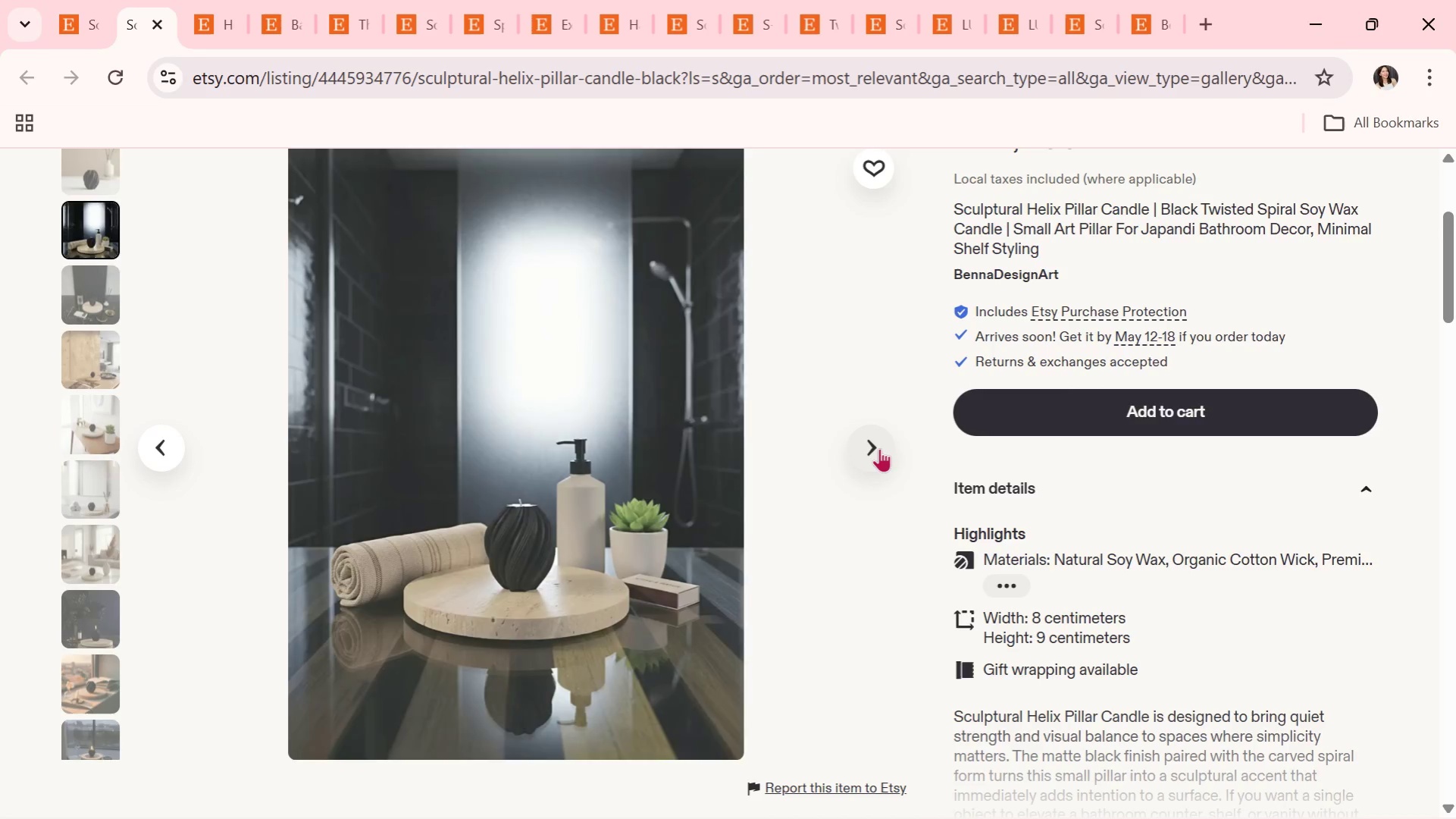 
left_click([879, 448])
 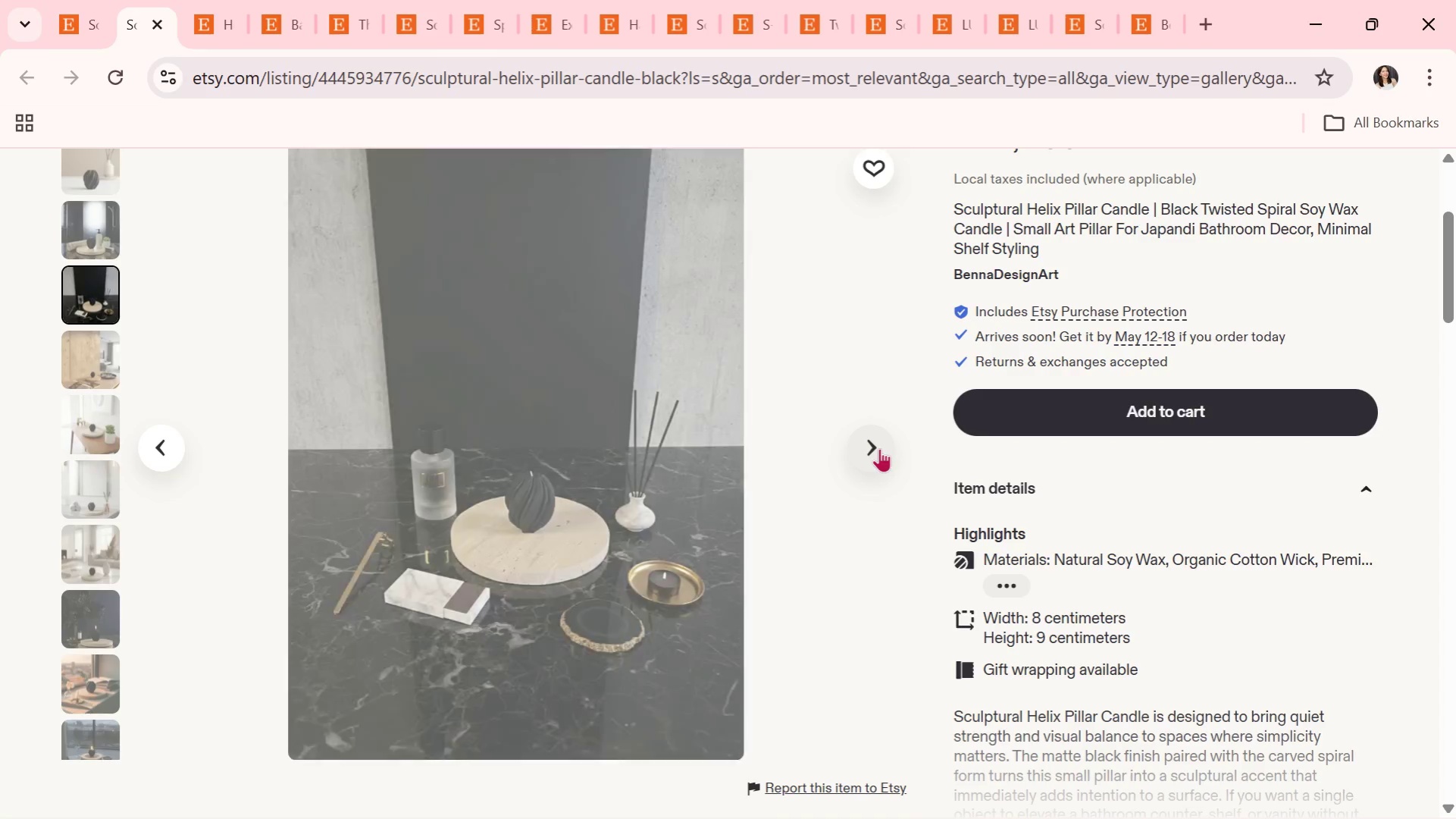 
left_click([879, 447])
 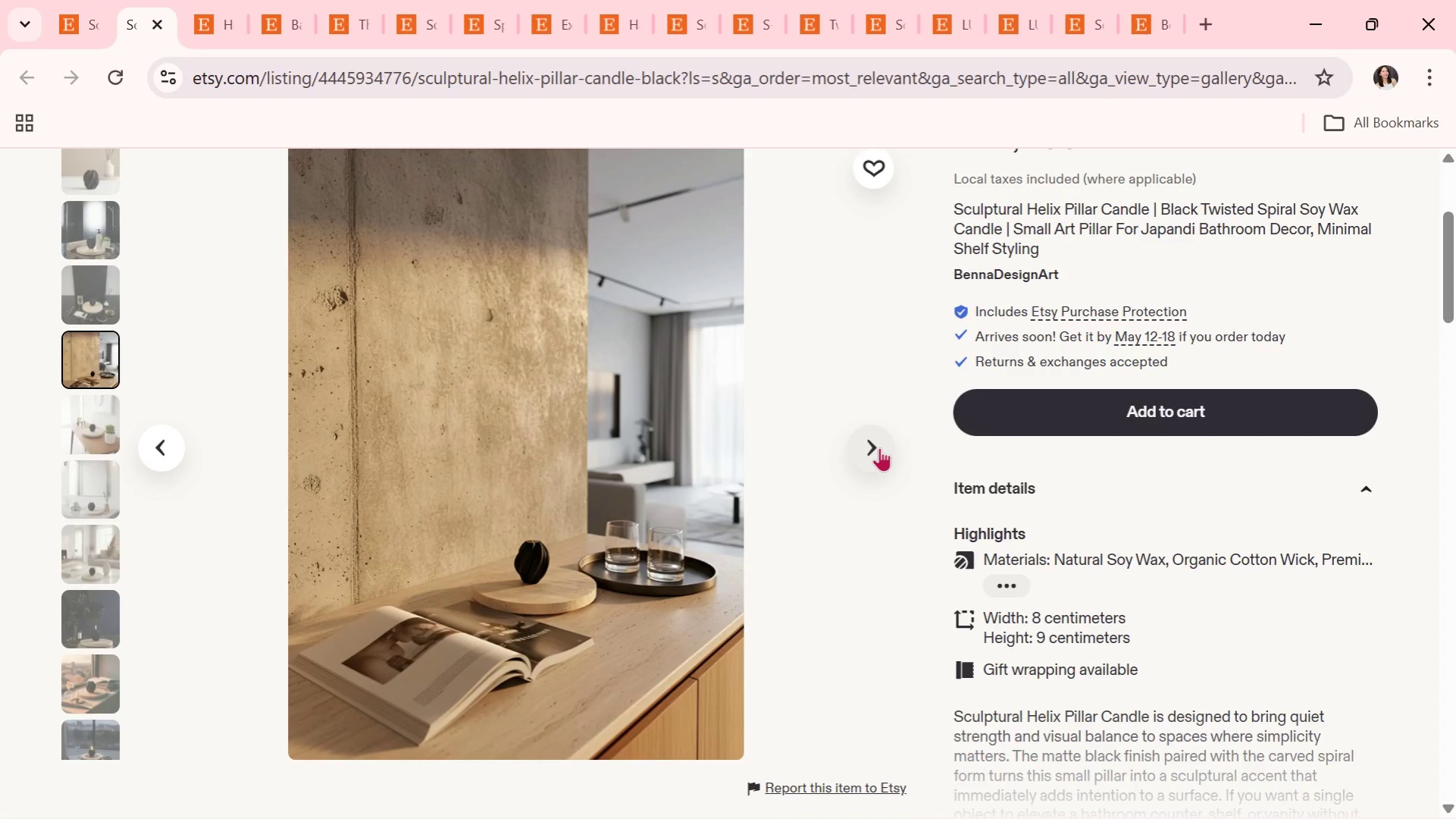 
left_click([879, 447])
 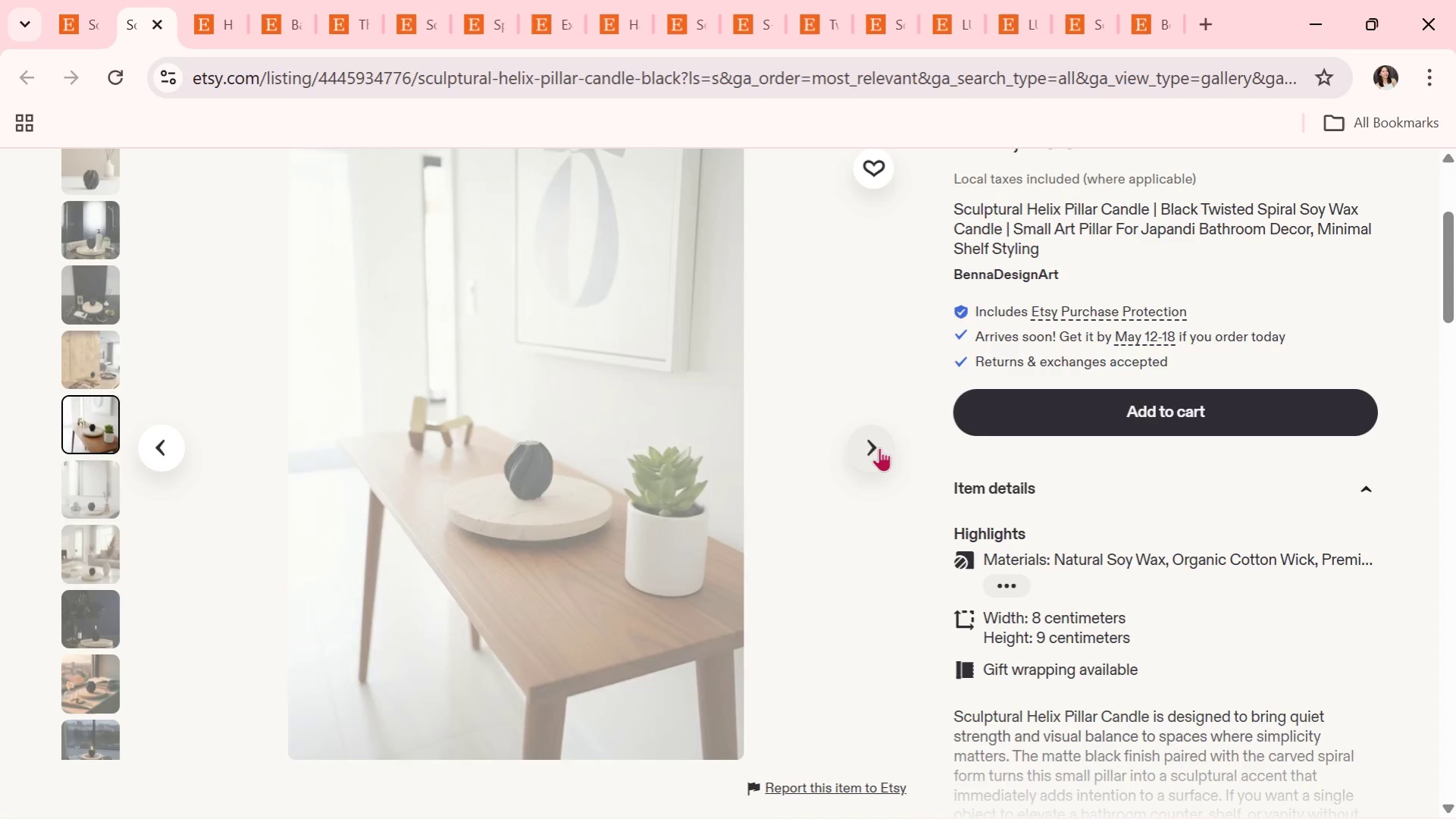 
left_click([879, 447])
 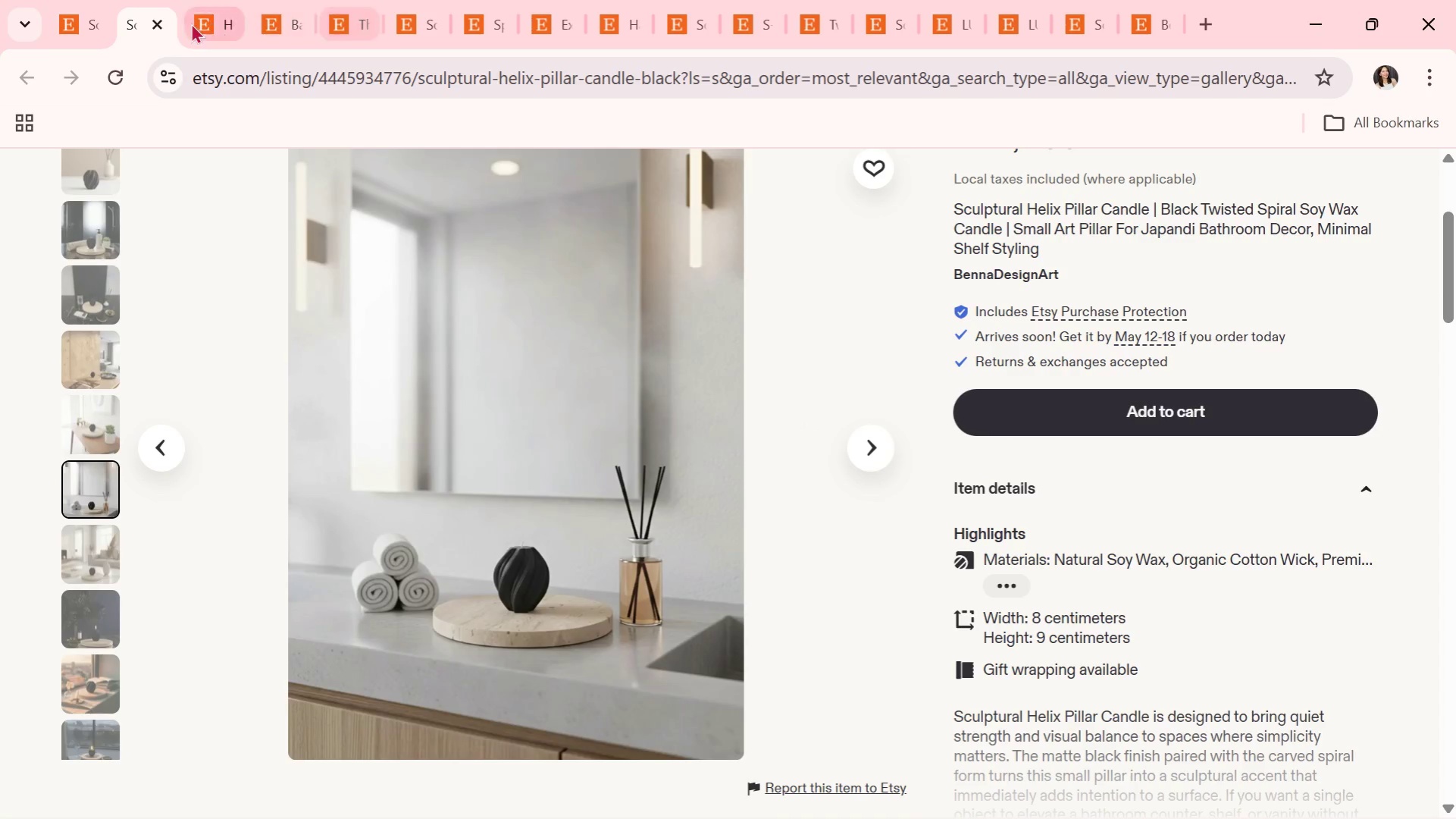 
left_click([164, 23])
 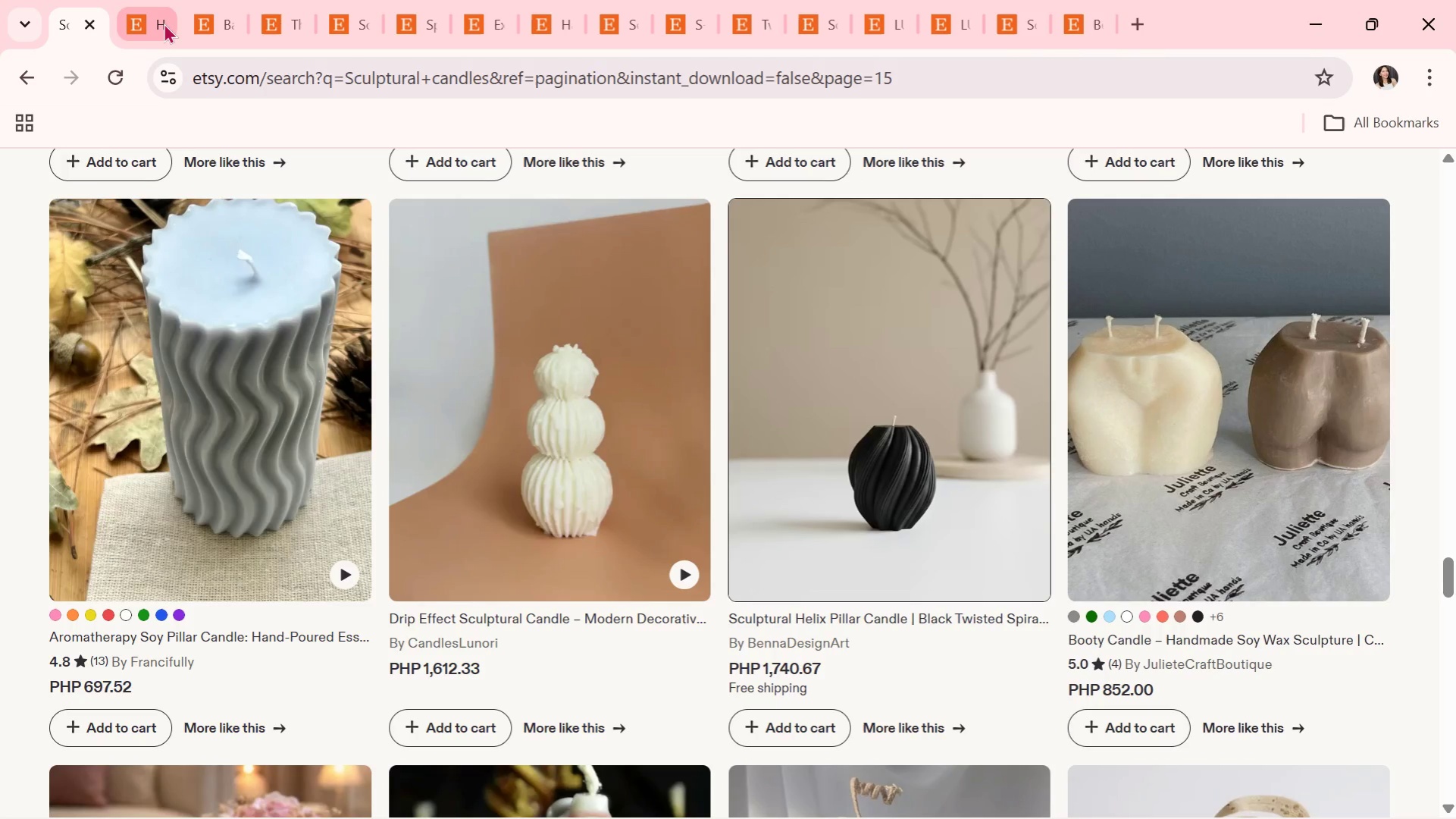 
left_click([164, 23])
 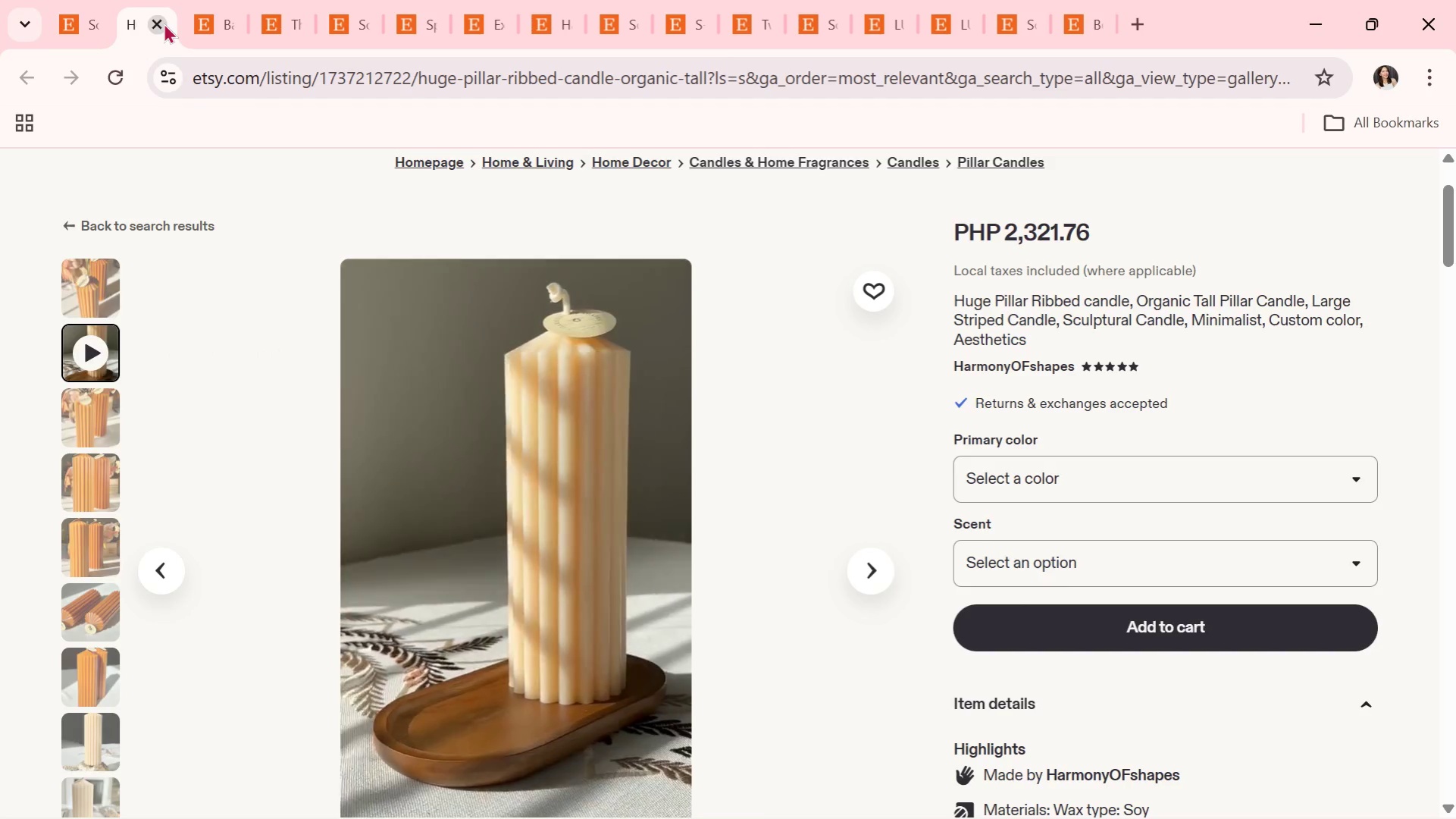 
left_click([164, 23])
 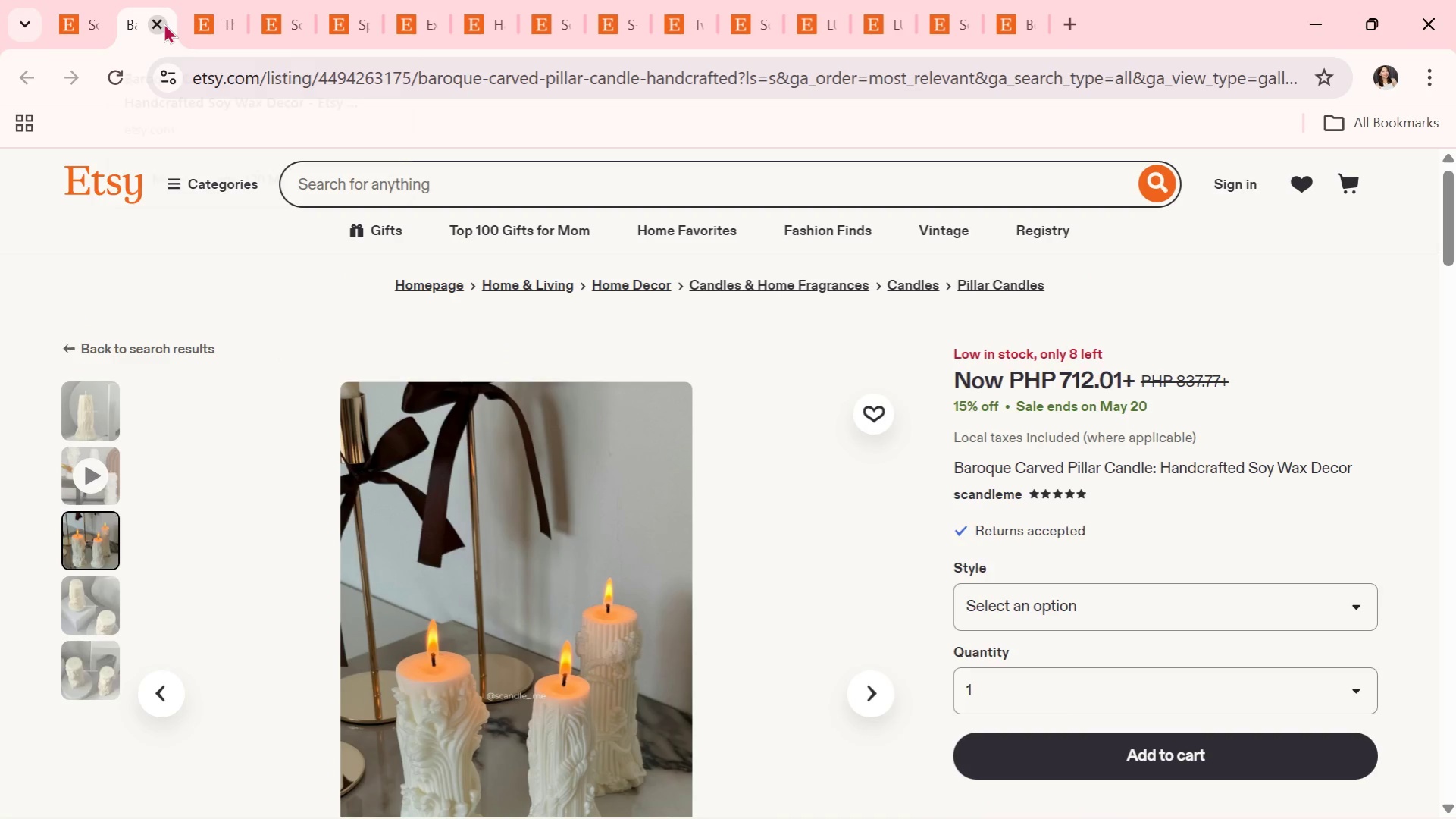 
left_click([164, 23])
 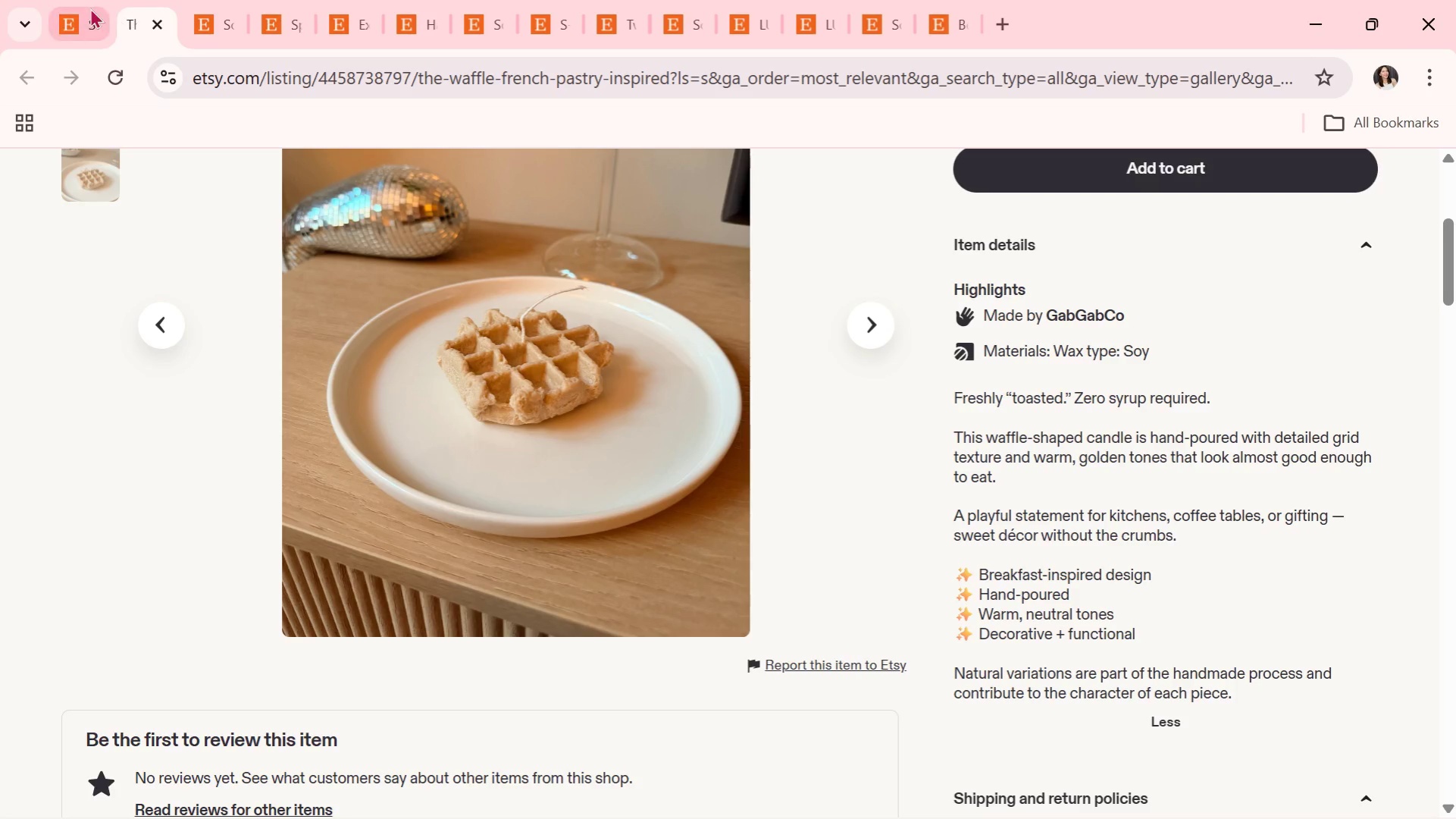 
left_click([69, 1])
 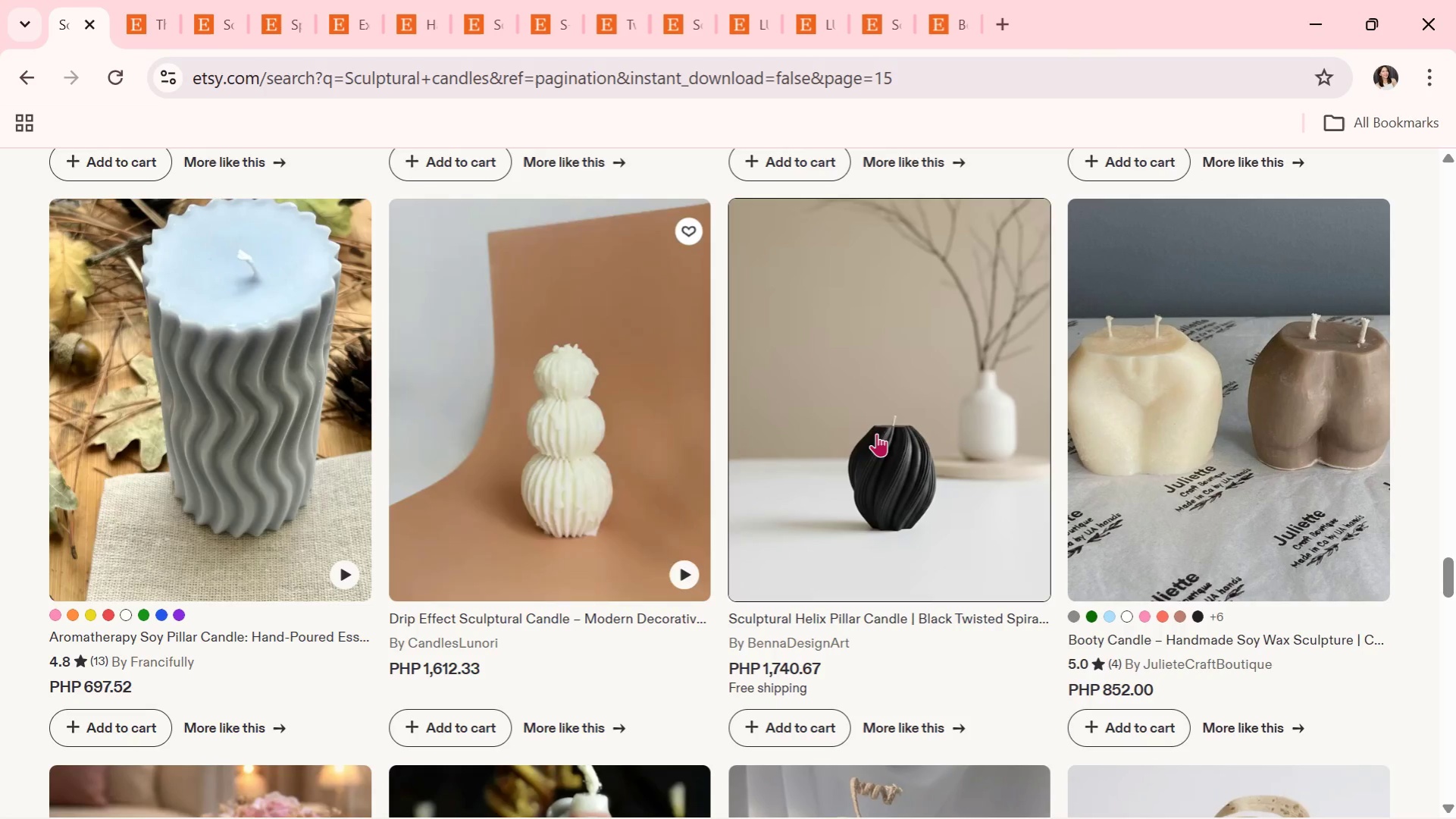 
scroll: coordinate [891, 452], scroll_direction: down, amount: 8.0
 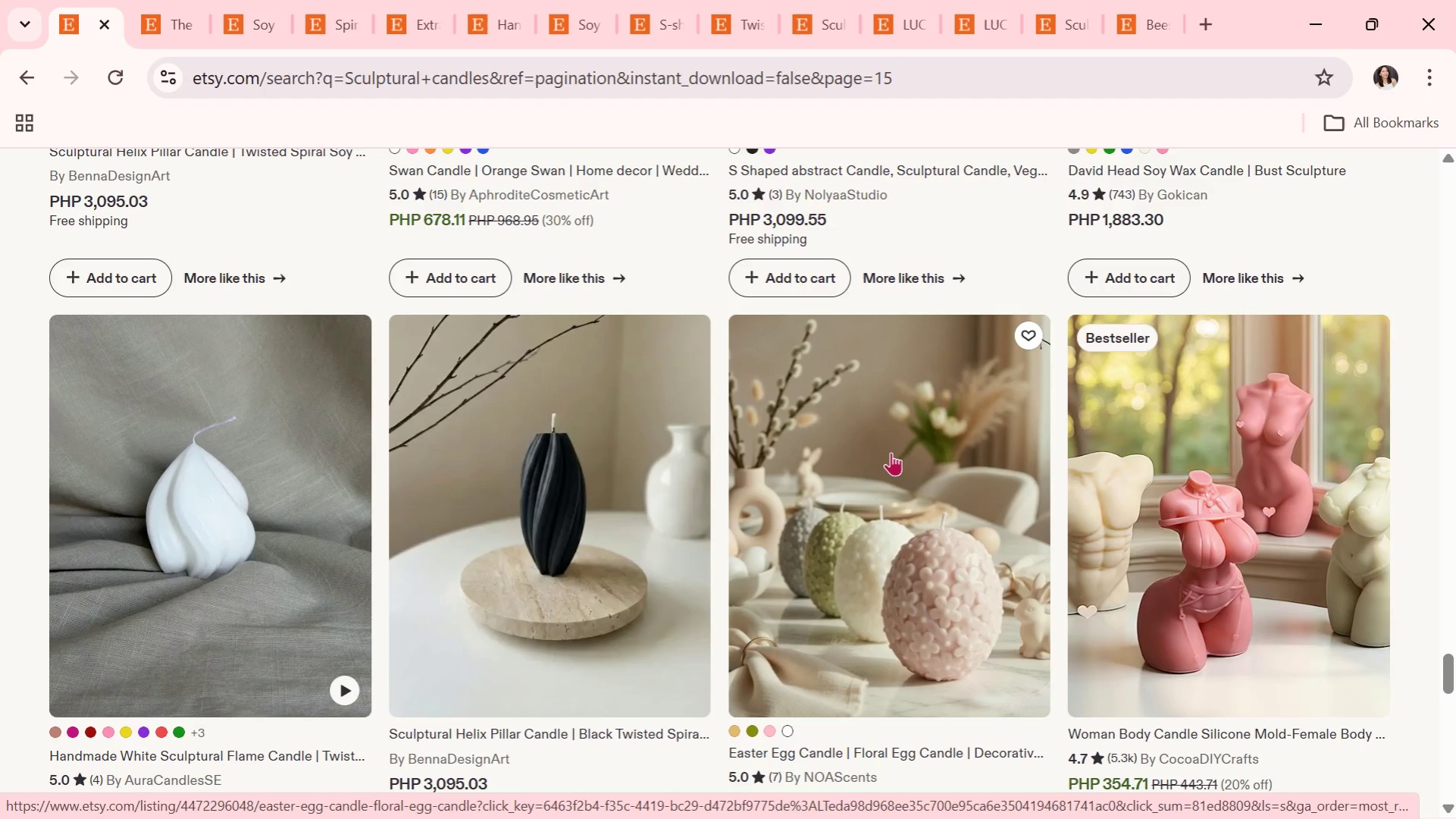 
wait(25.48)
 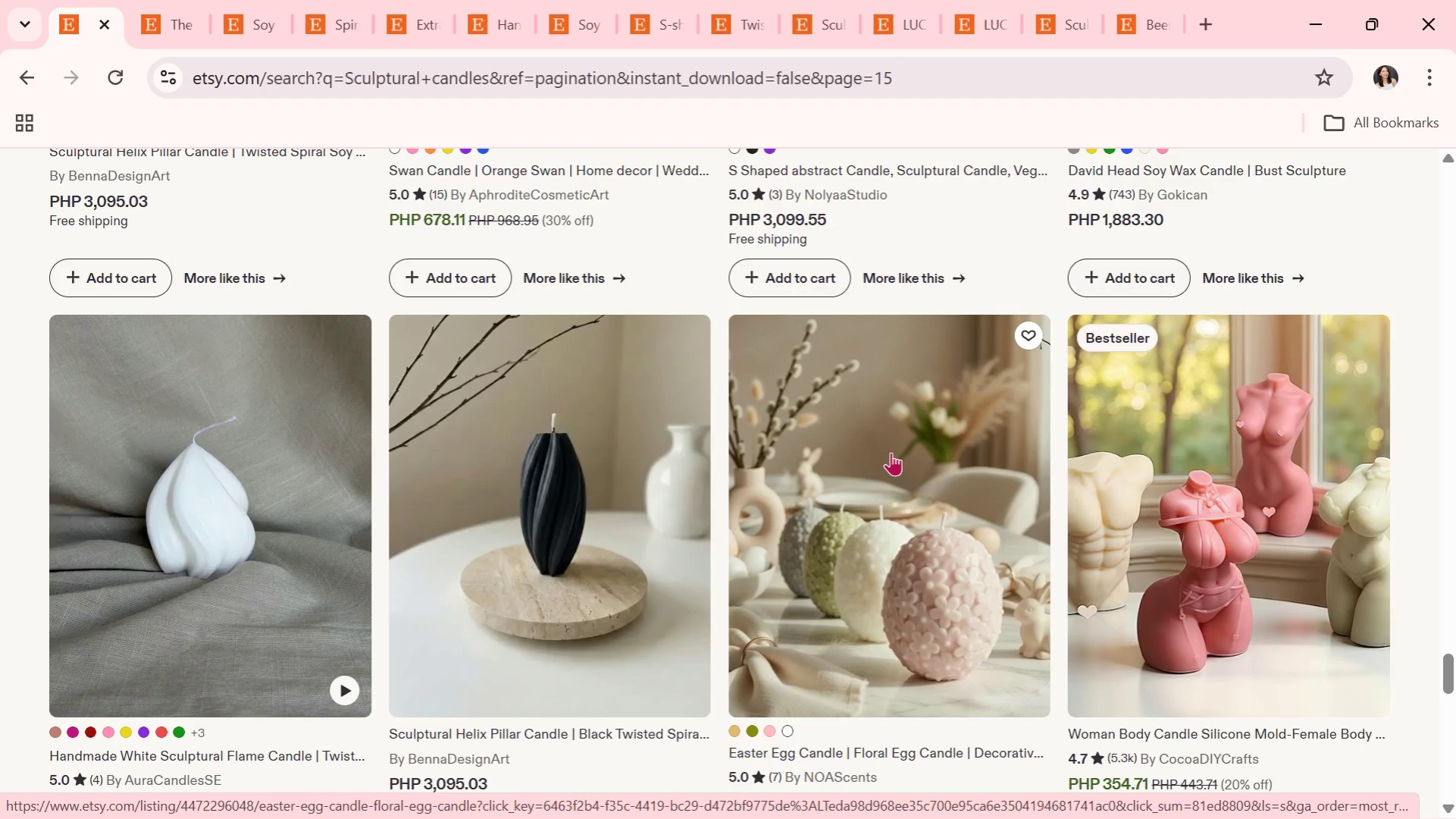 
scroll: coordinate [701, 543], scroll_direction: down, amount: 2.0
 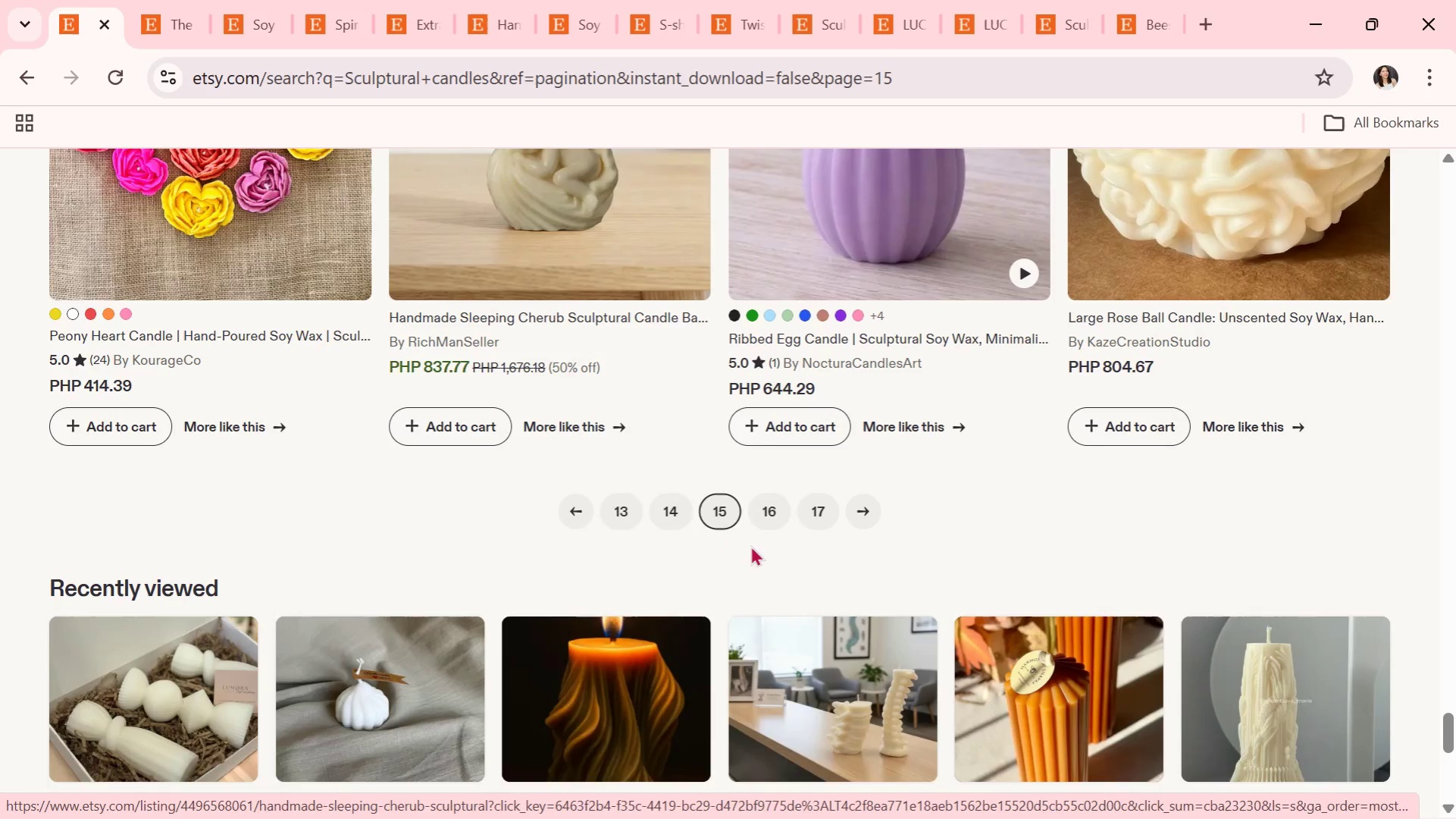 
left_click([765, 509])
 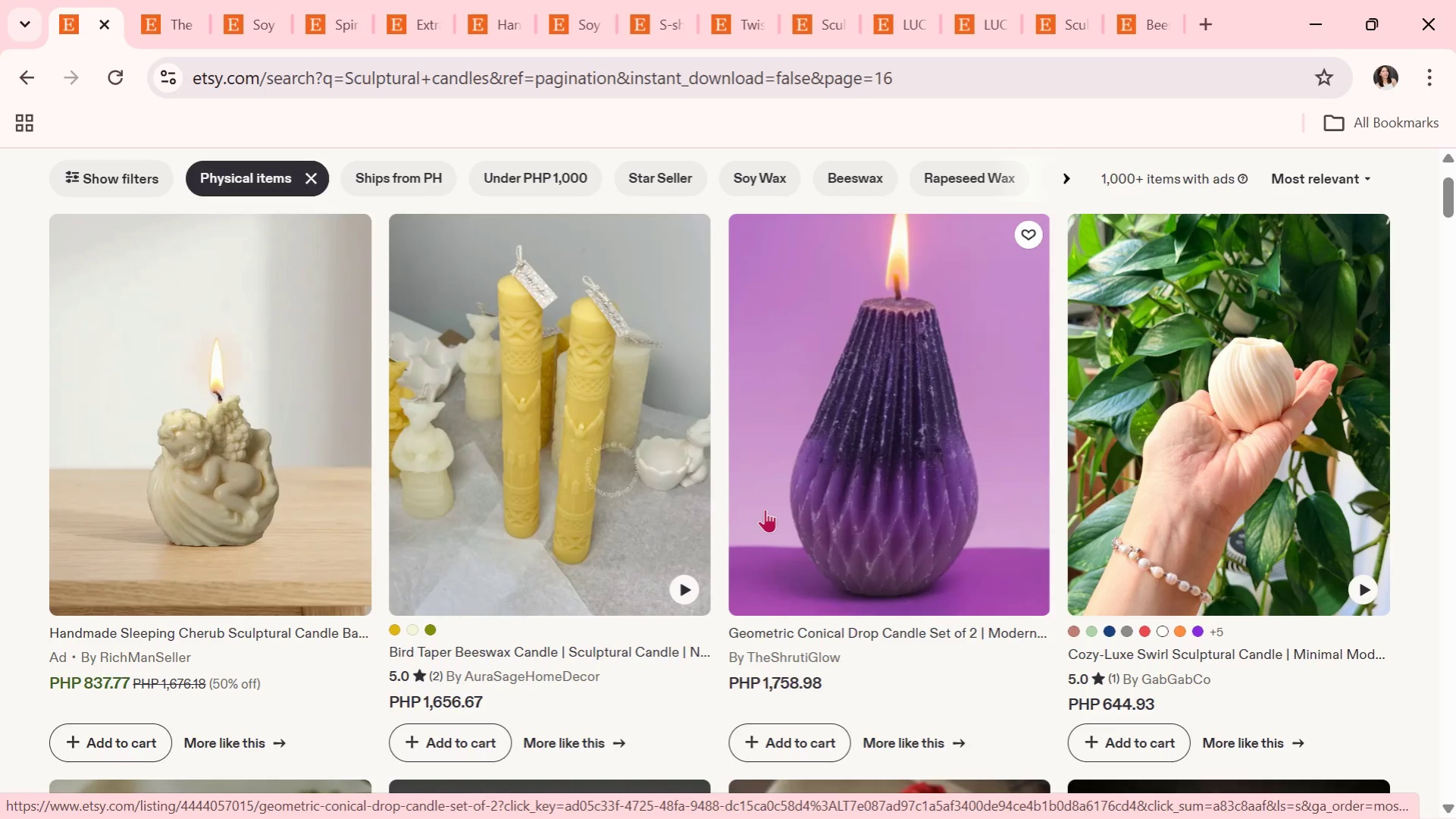 
wait(23.03)
 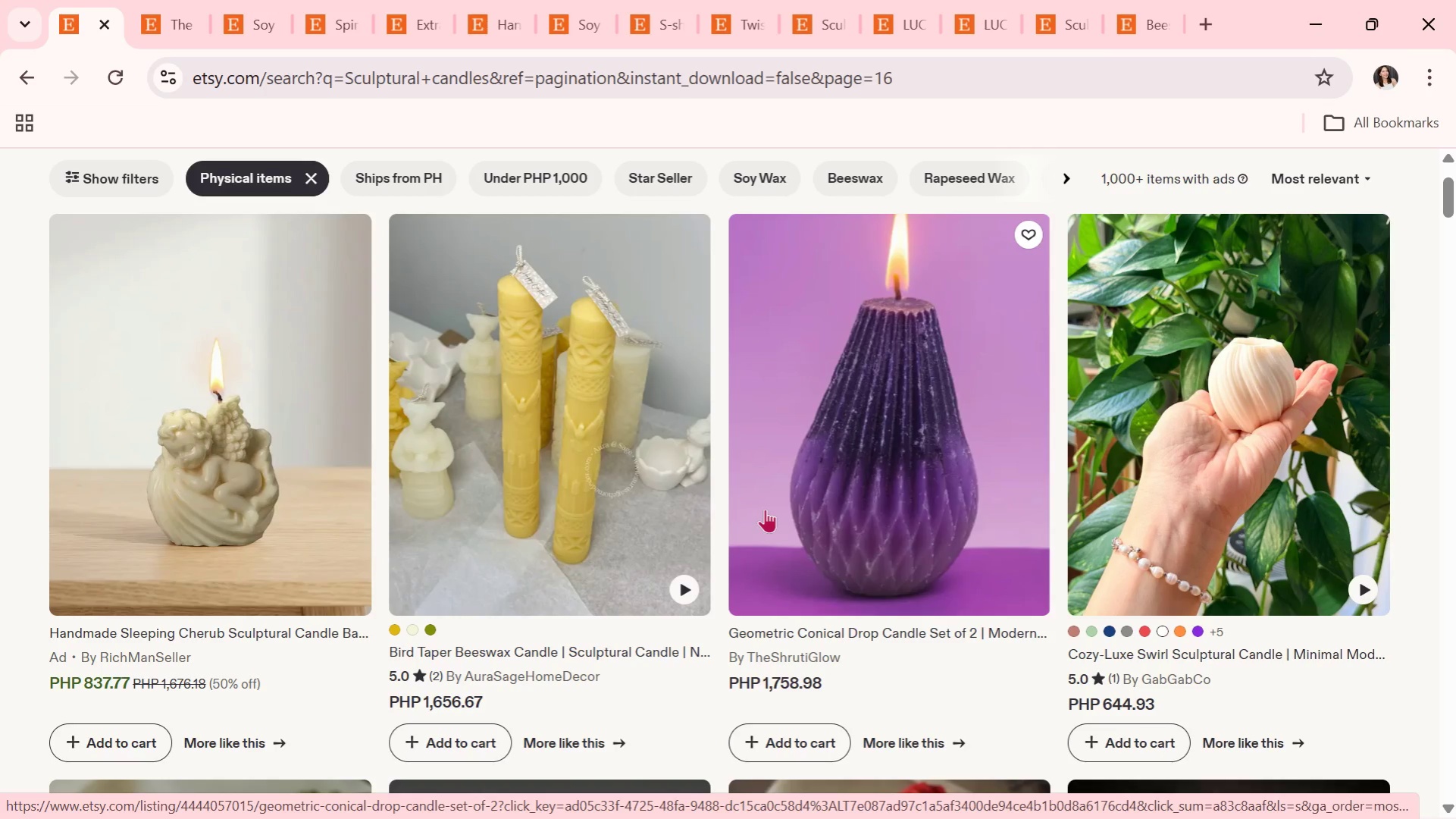 
scroll: coordinate [600, 560], scroll_direction: down, amount: 3.0
 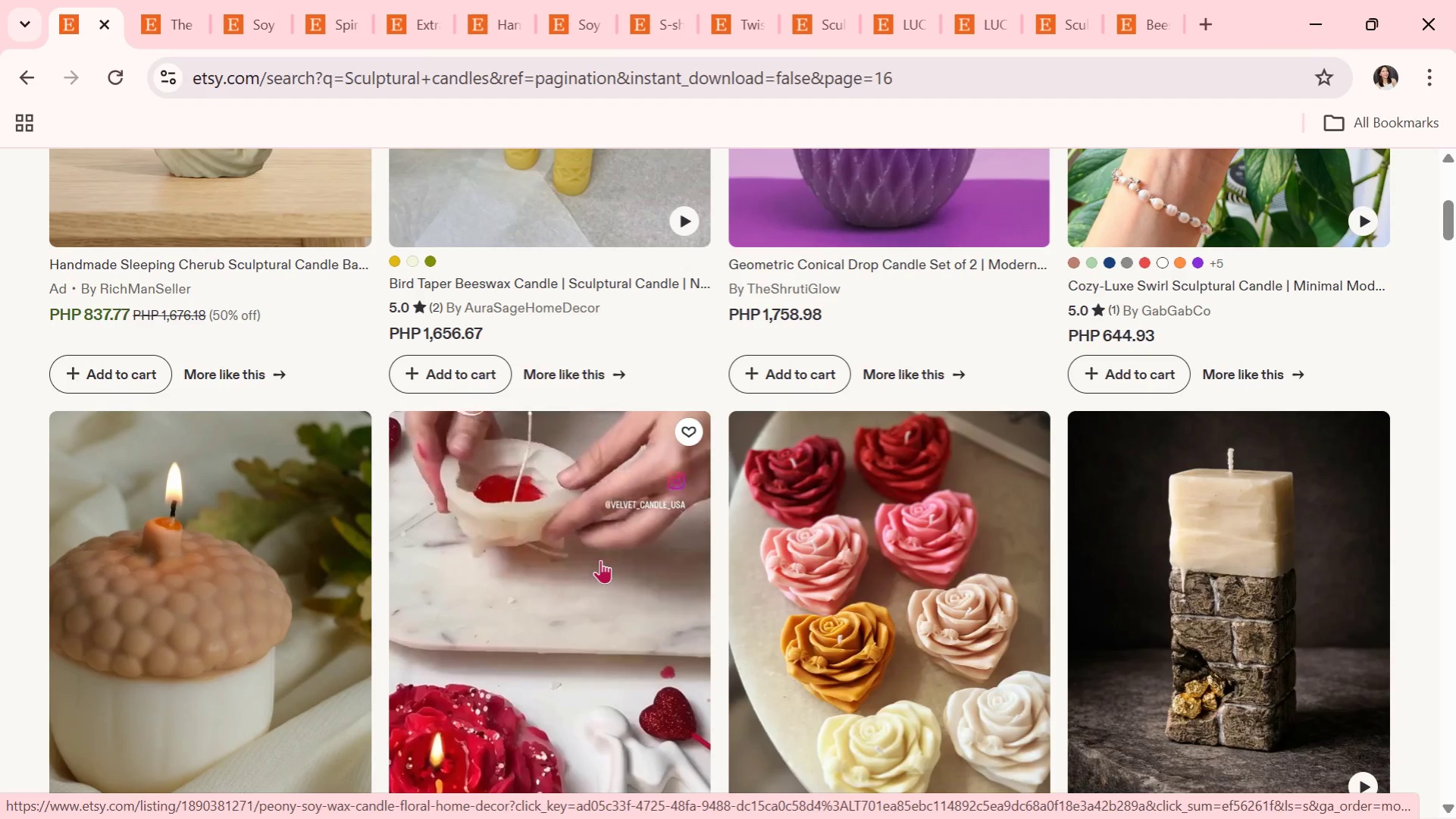 
wait(7.71)
 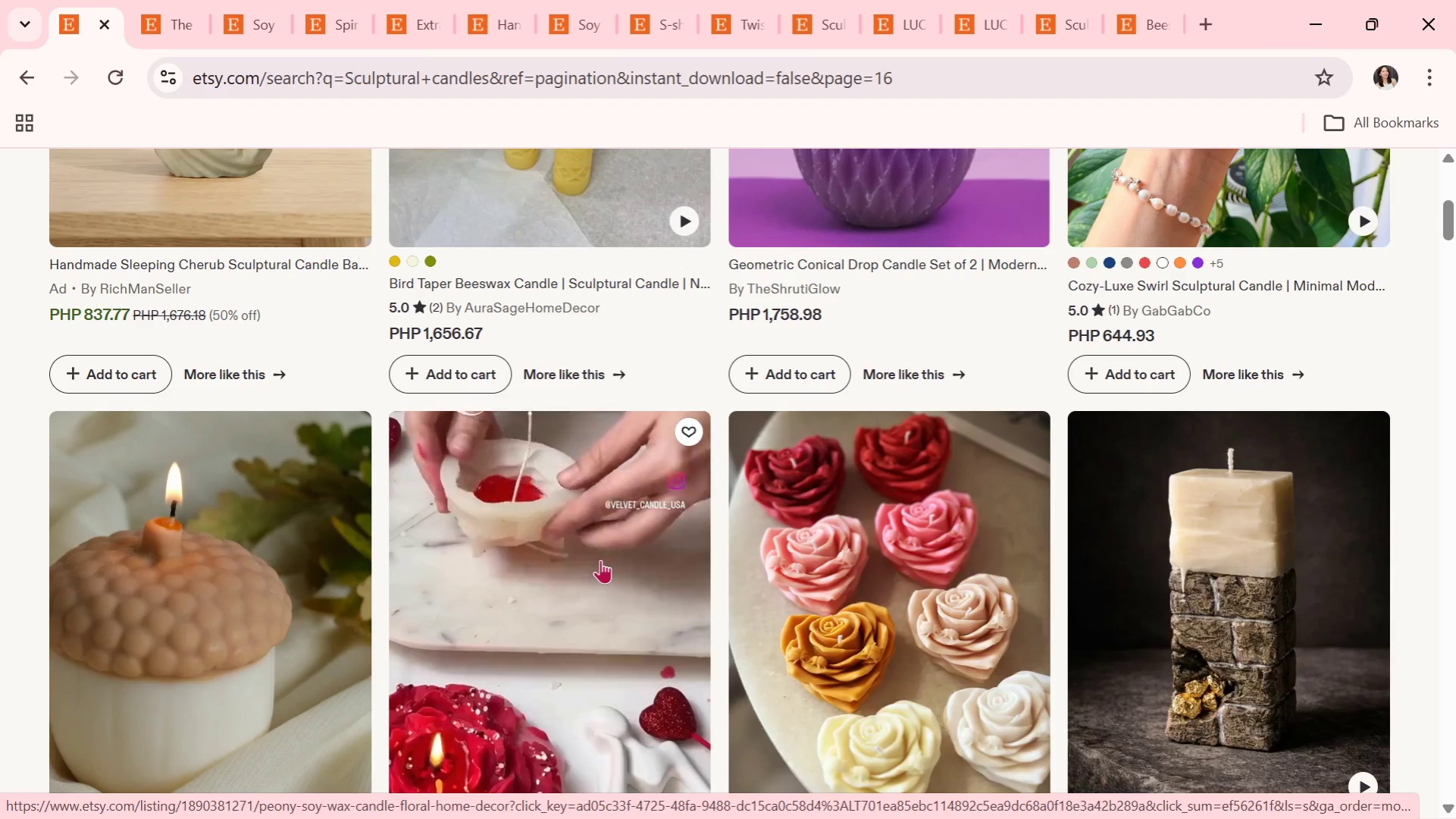 
scroll: coordinate [636, 663], scroll_direction: down, amount: 11.0
 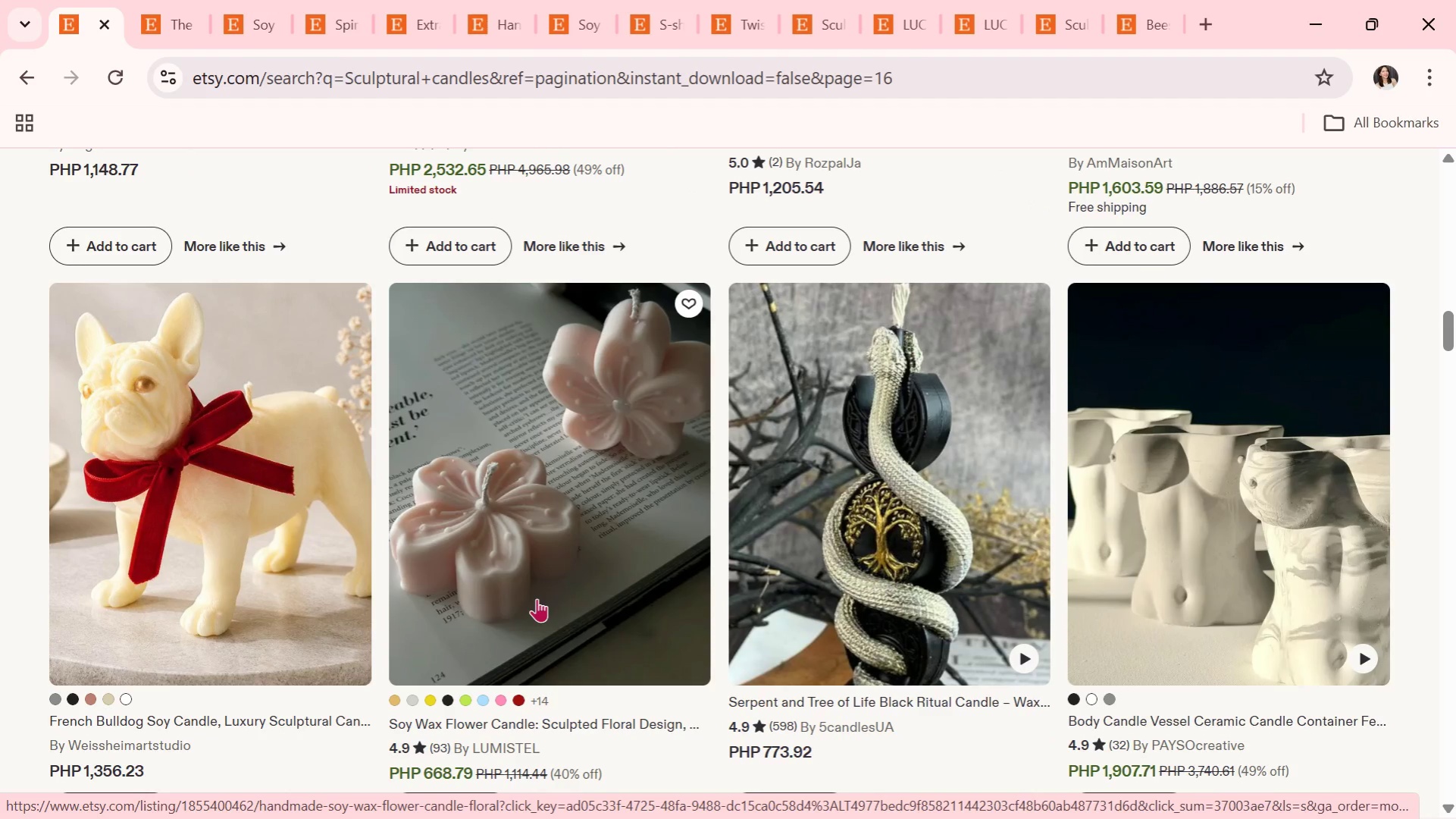 
wait(26.12)
 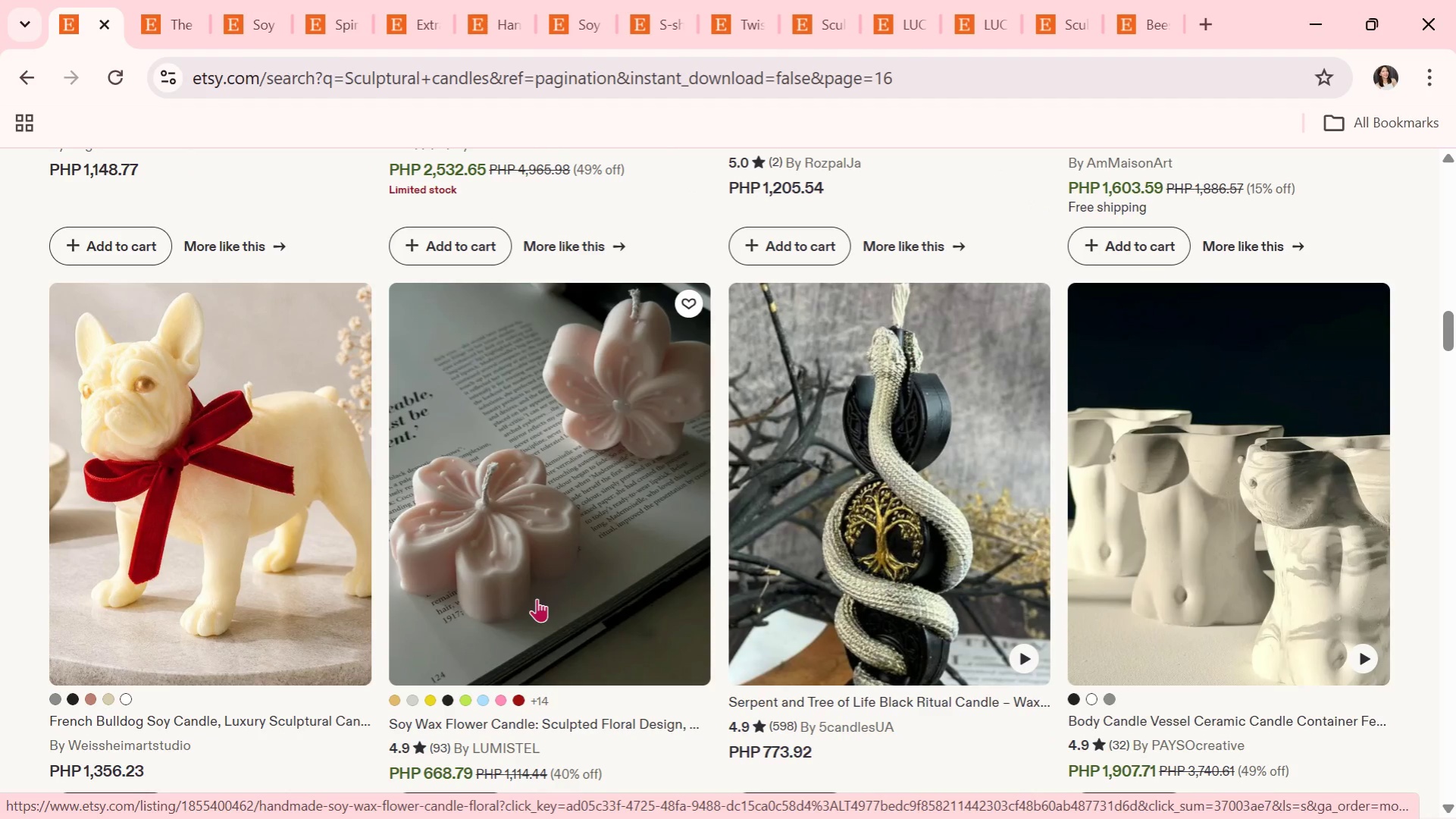 
scroll: coordinate [521, 335], scroll_direction: down, amount: 5.0
 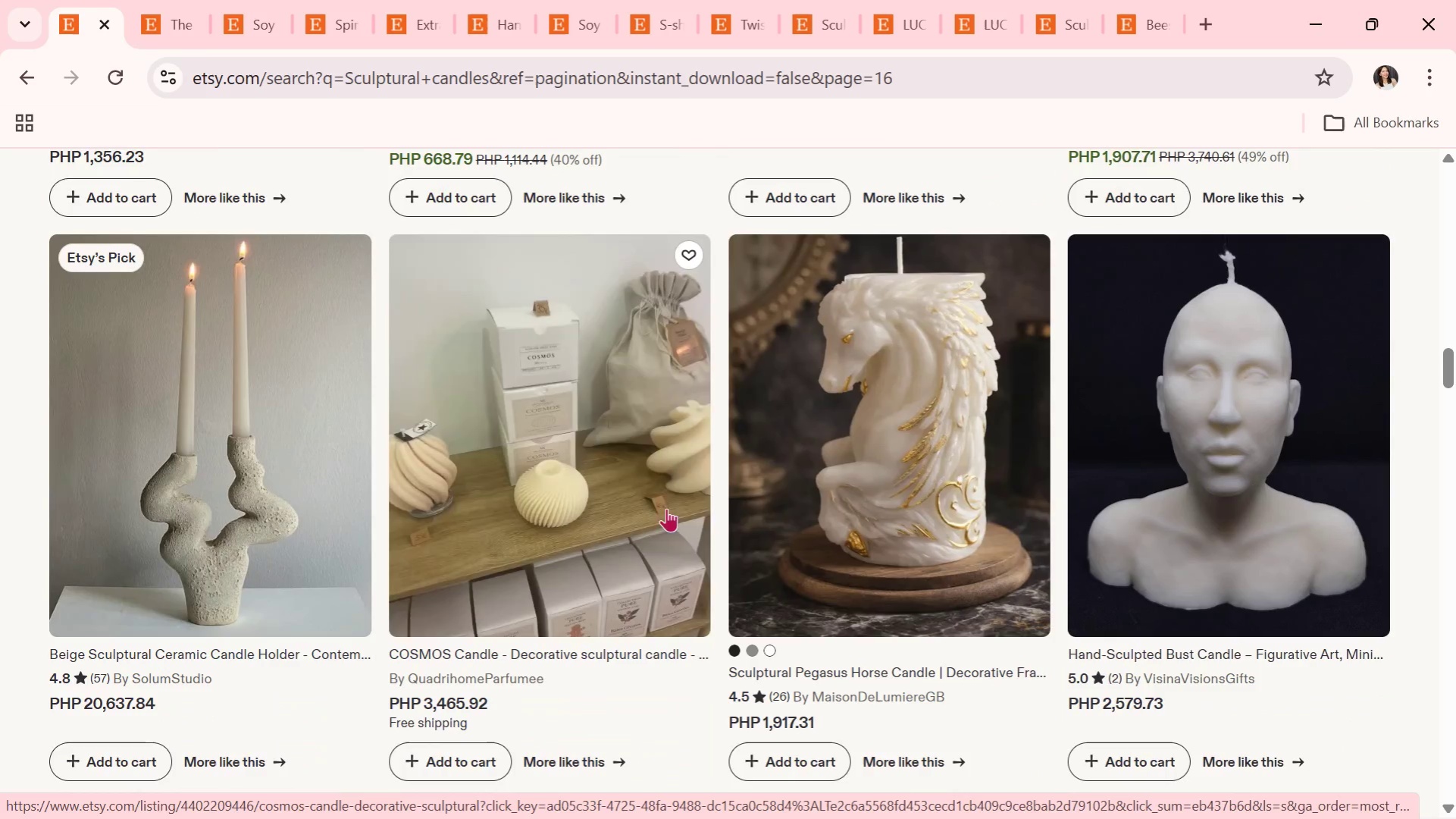 
left_click([633, 472])
 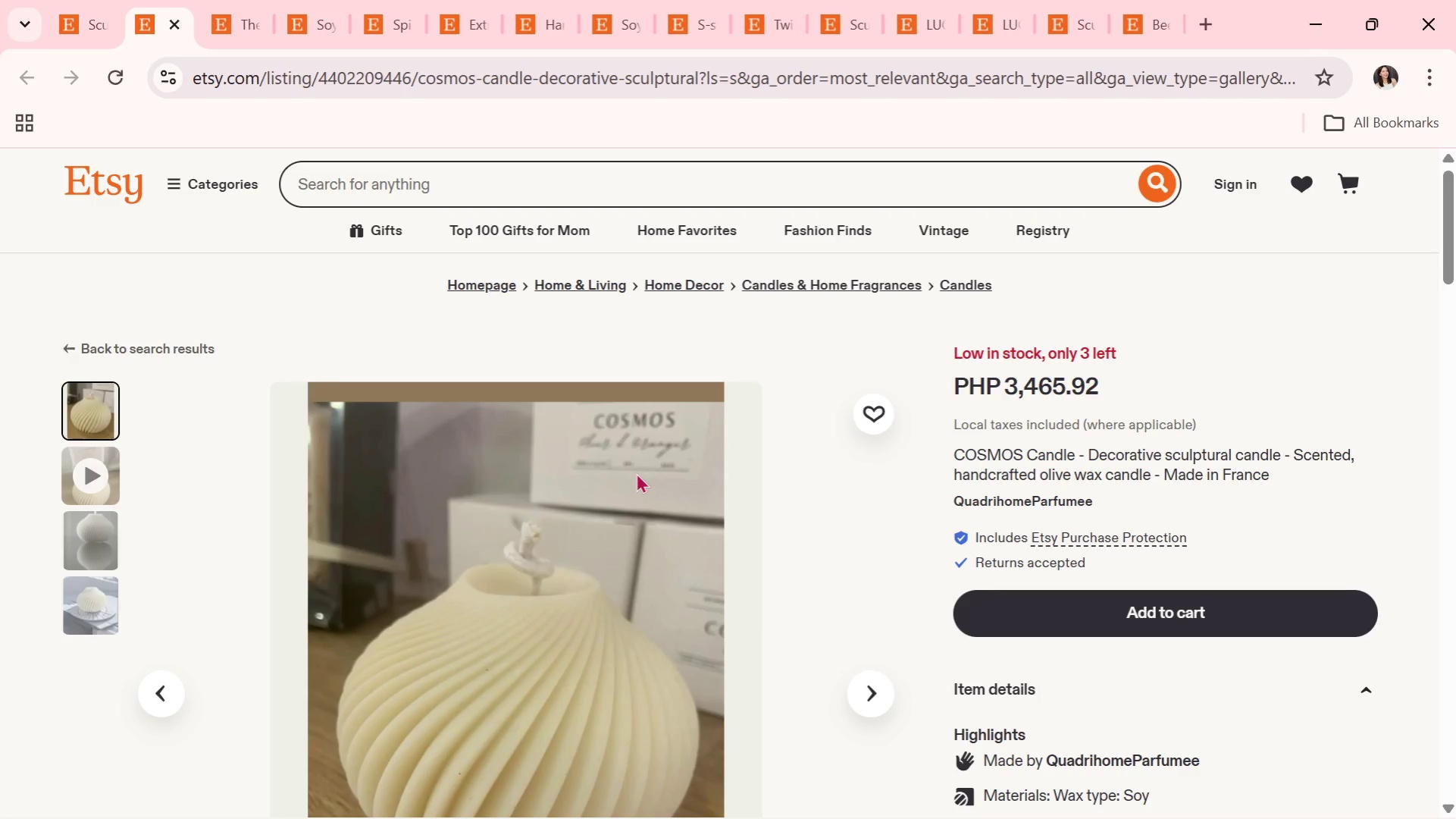 
wait(51.36)
 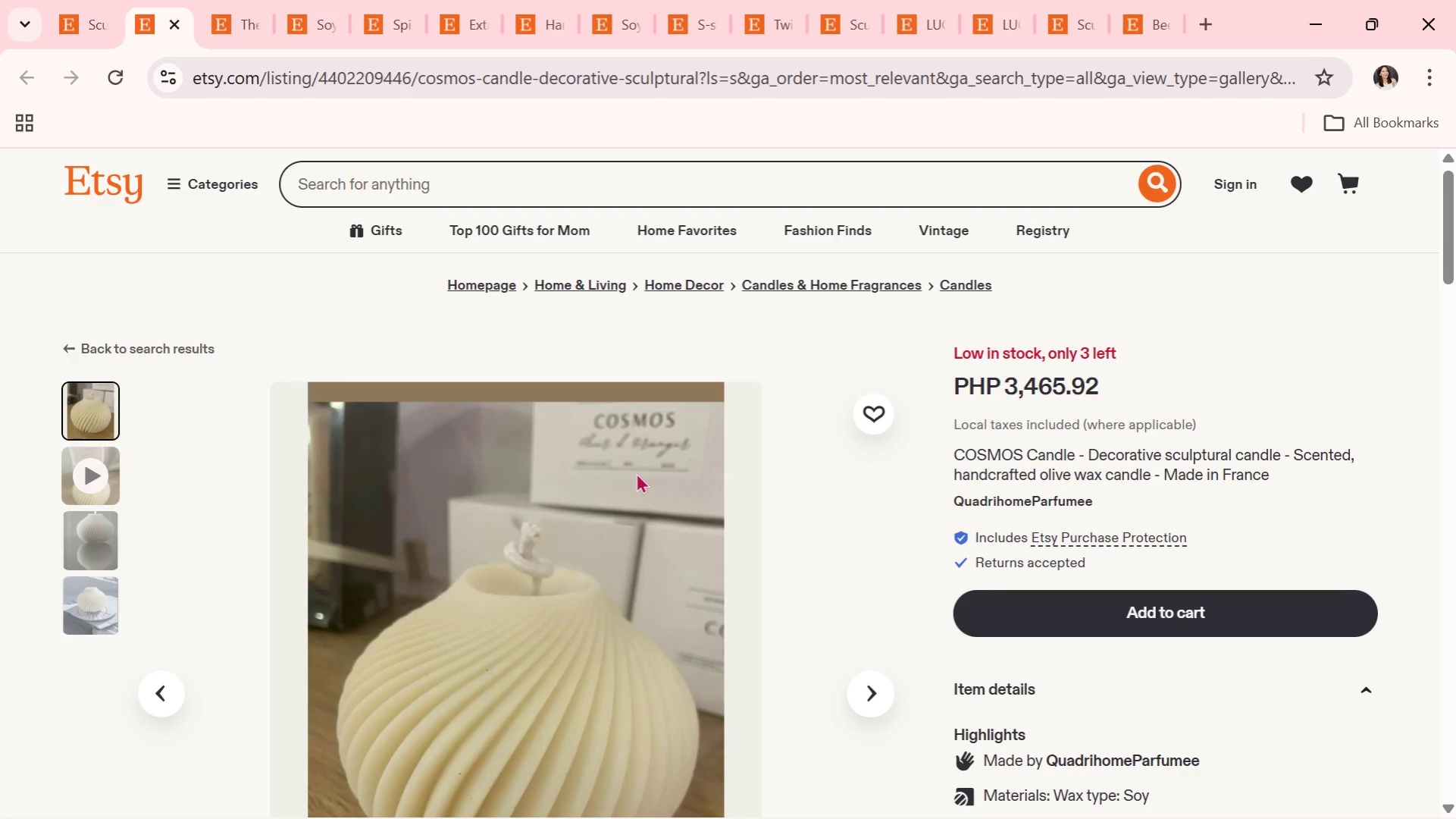 
left_click([885, 695])
 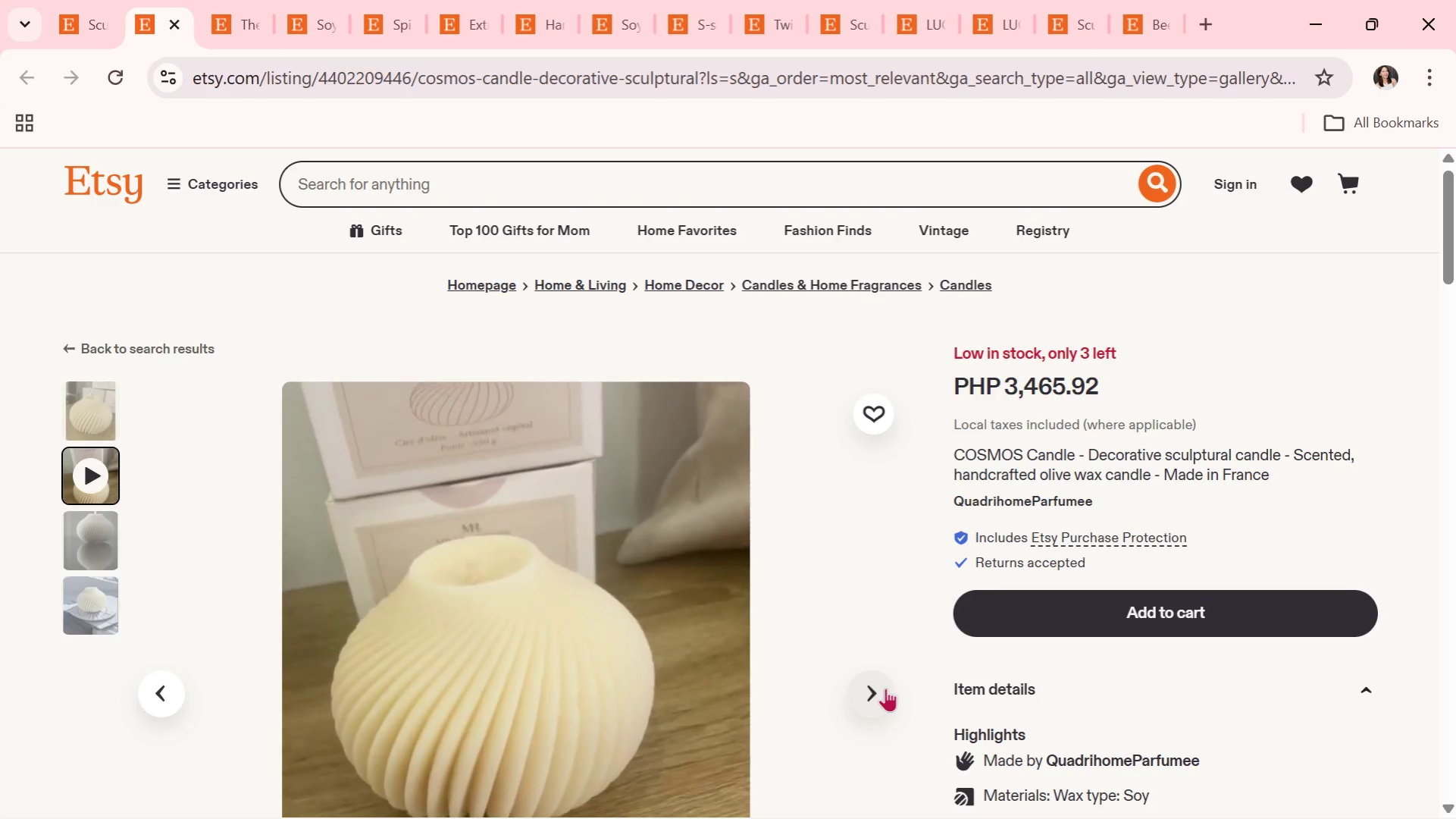 
left_click([886, 688])
 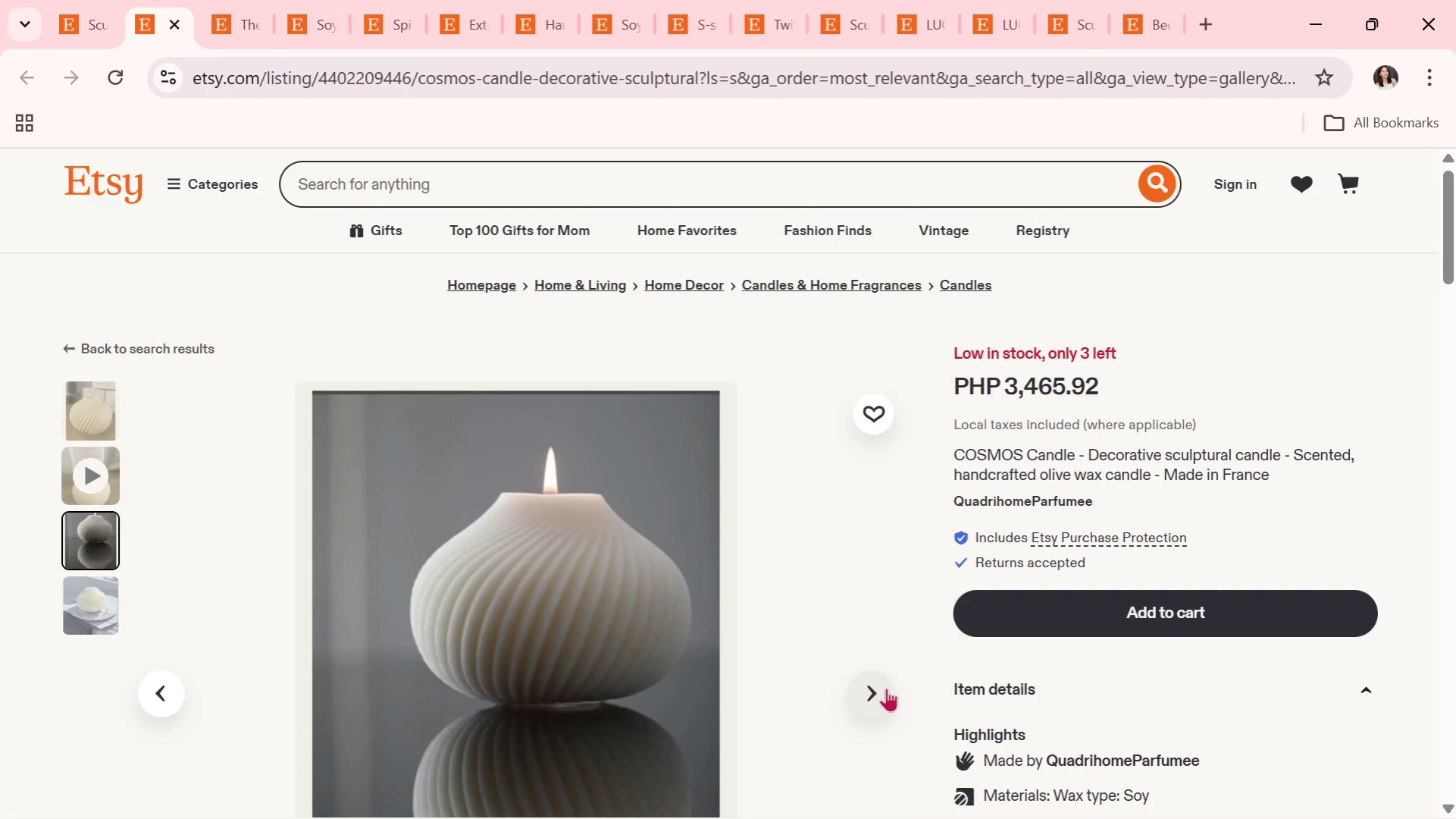 
left_click([886, 688])
 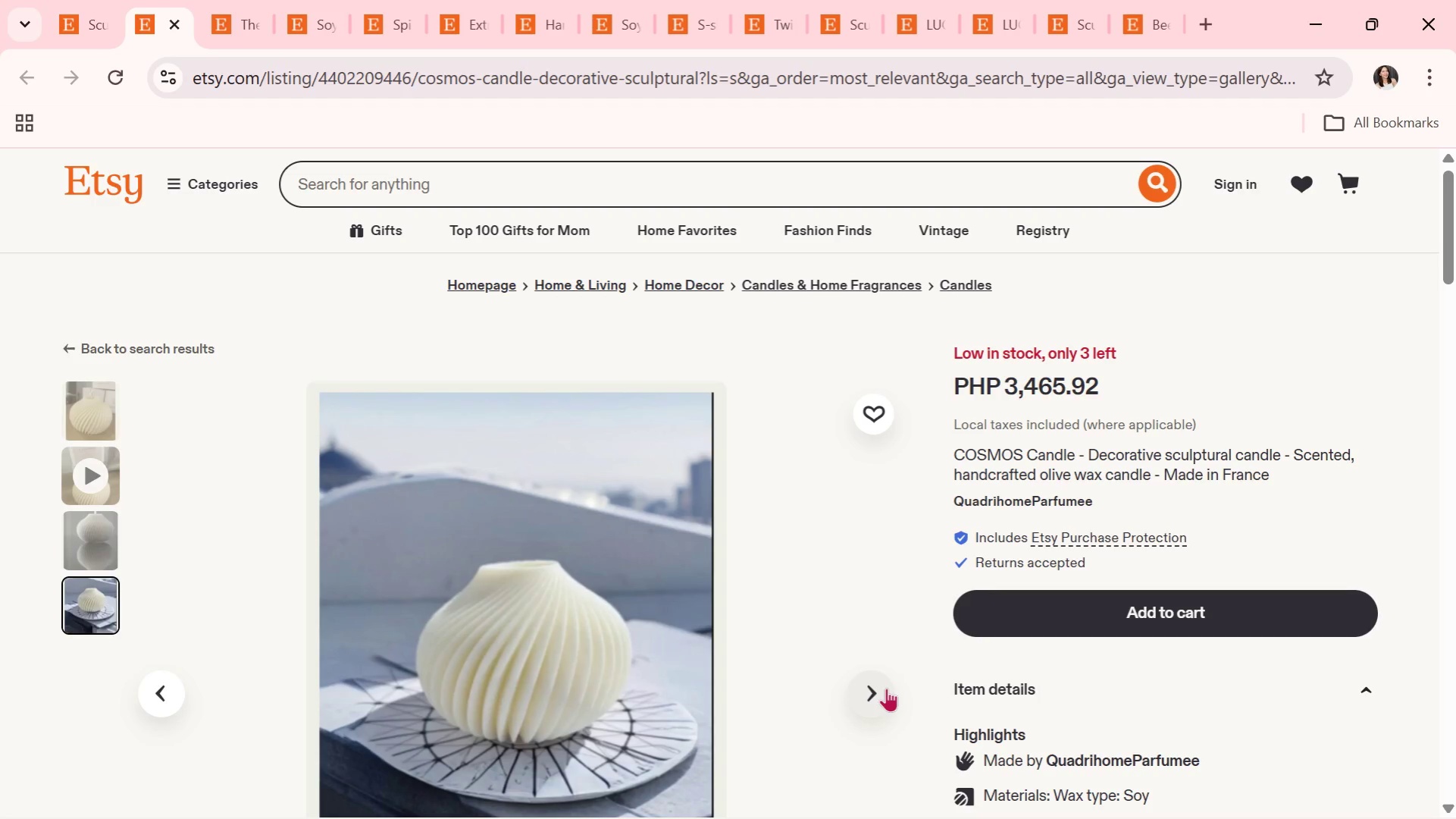 
wait(11.31)
 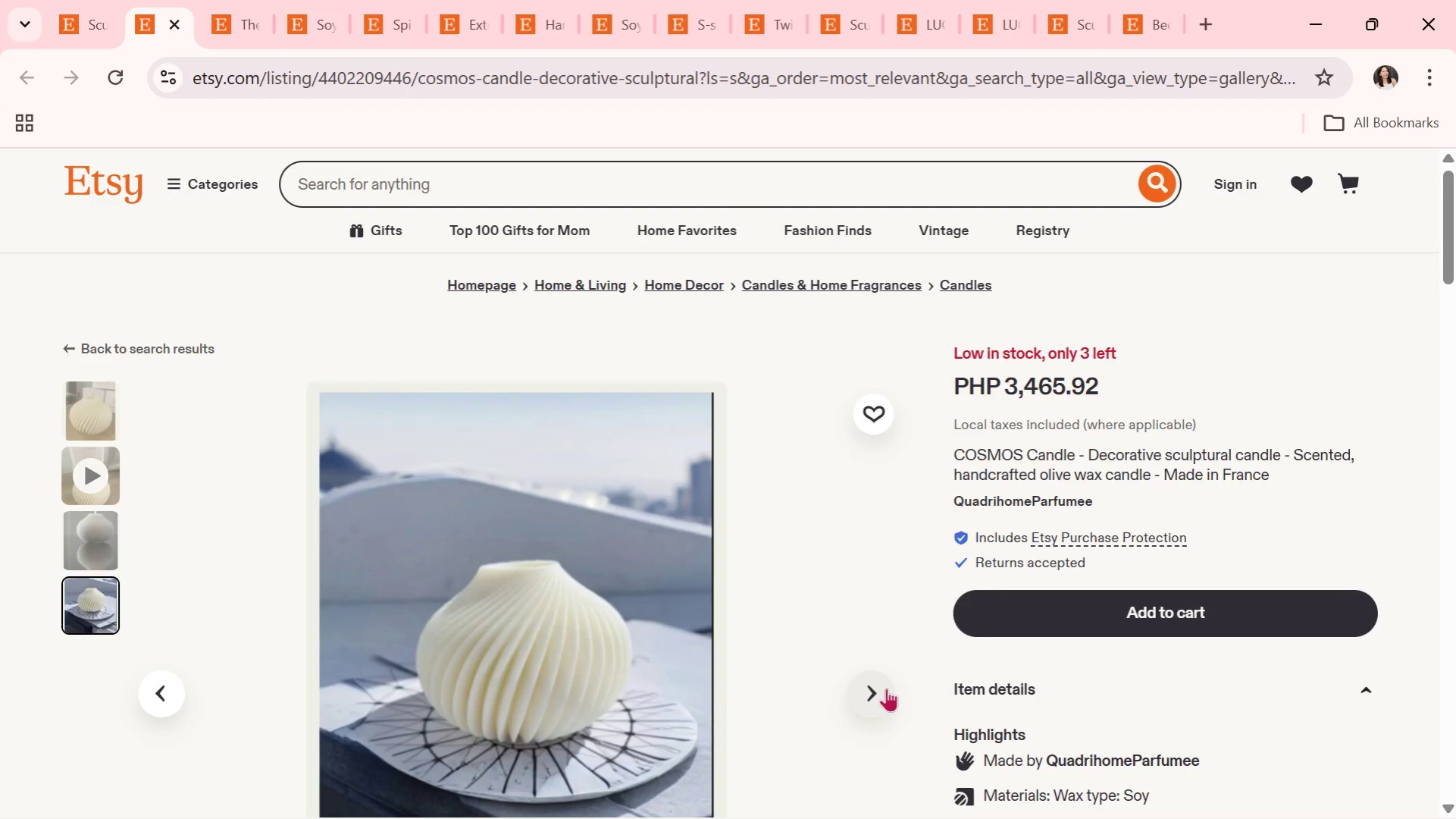 
scroll: coordinate [734, 656], scroll_direction: down, amount: 2.0
 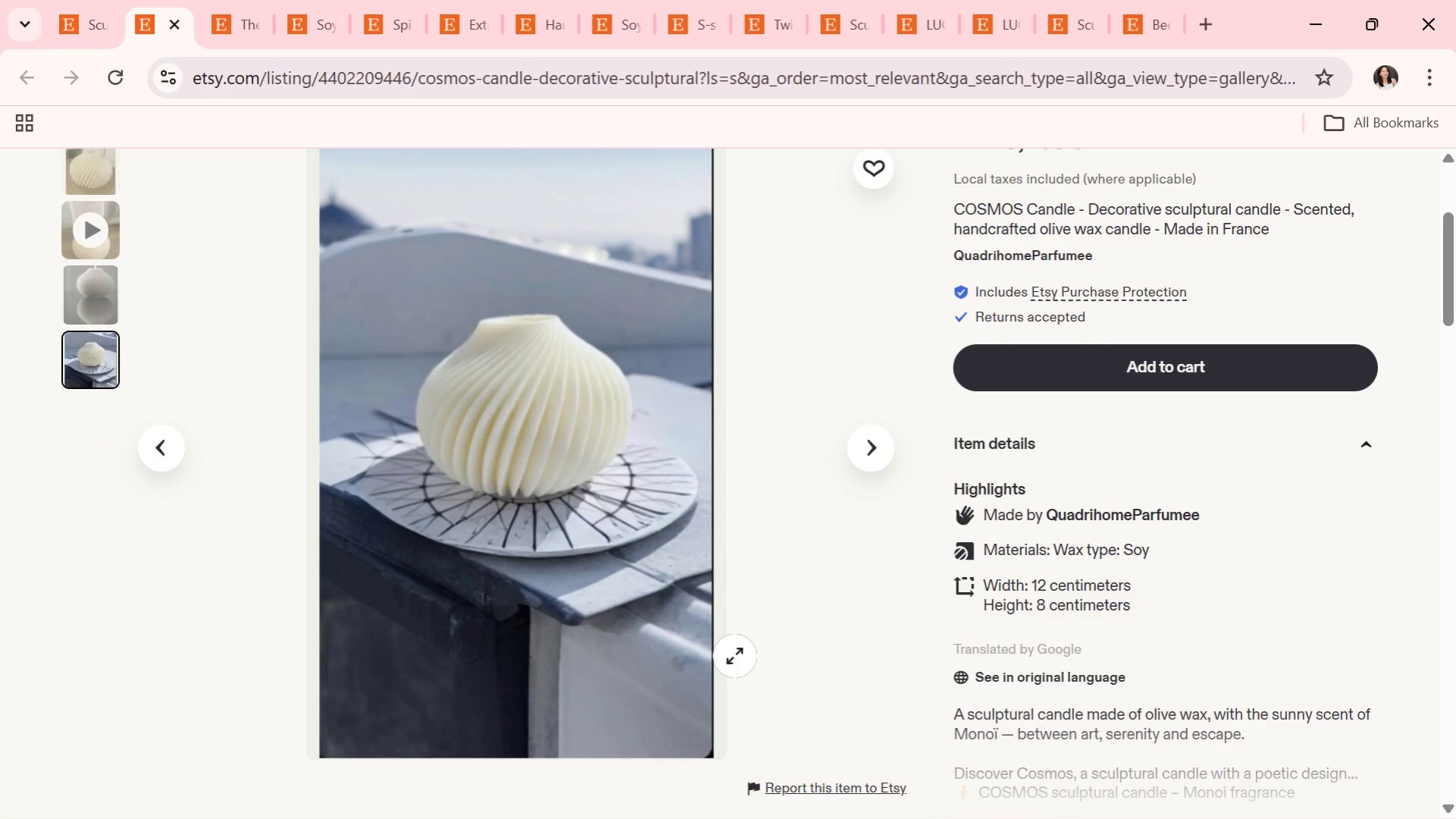 
wait(5.28)
 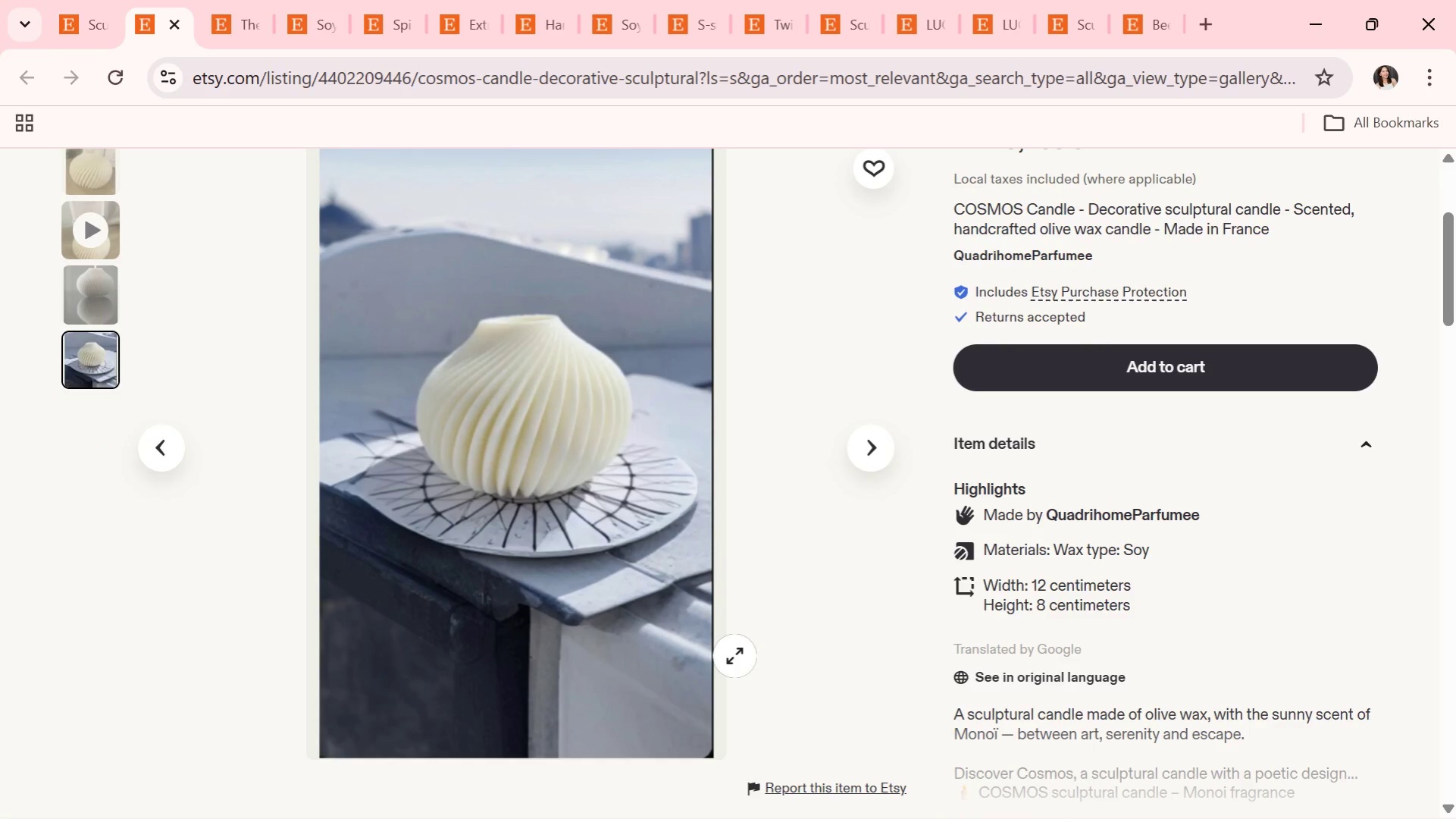 
scroll: coordinate [734, 656], scroll_direction: none, amount: 0.0
 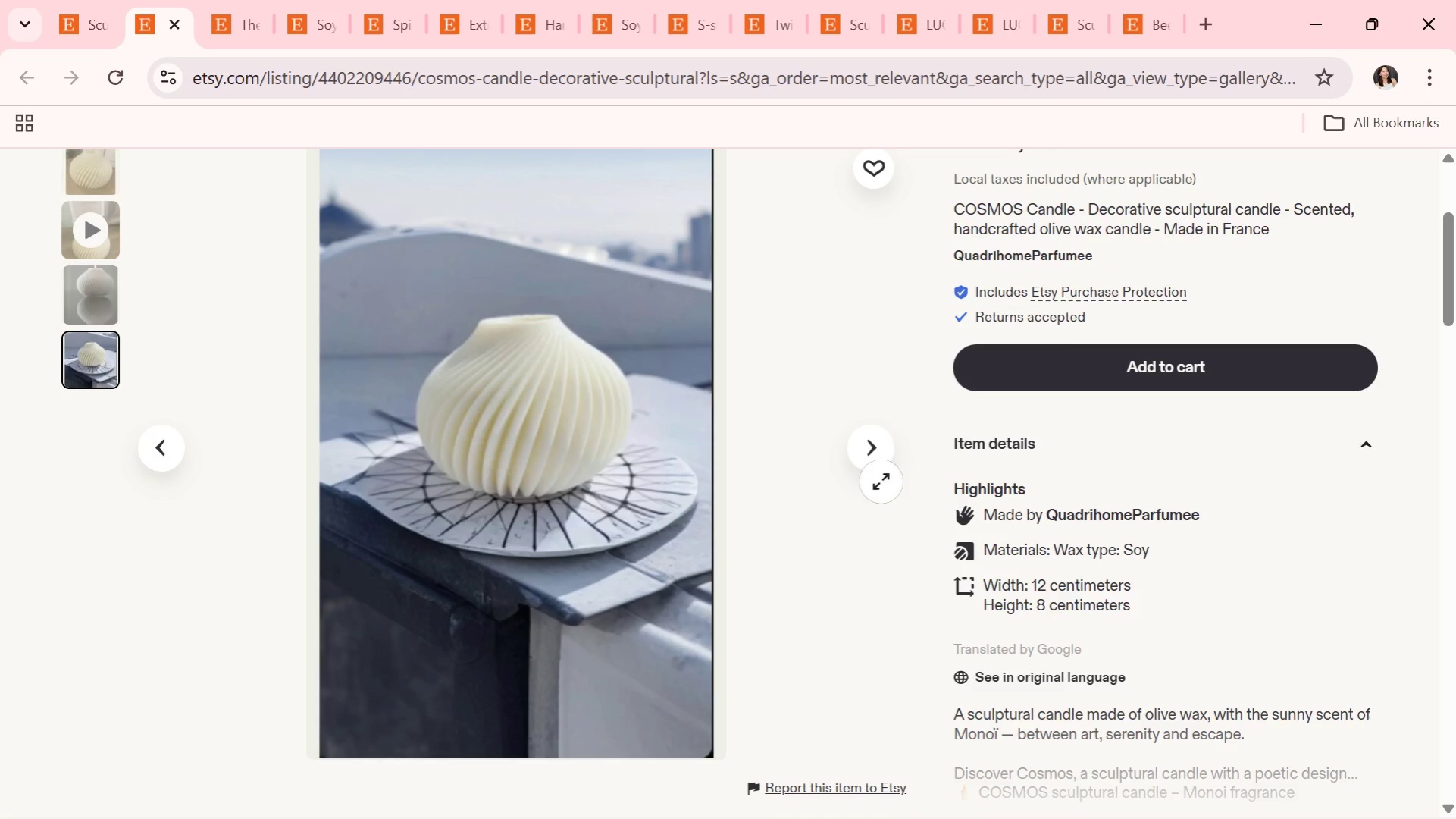 
left_click([880, 465])
 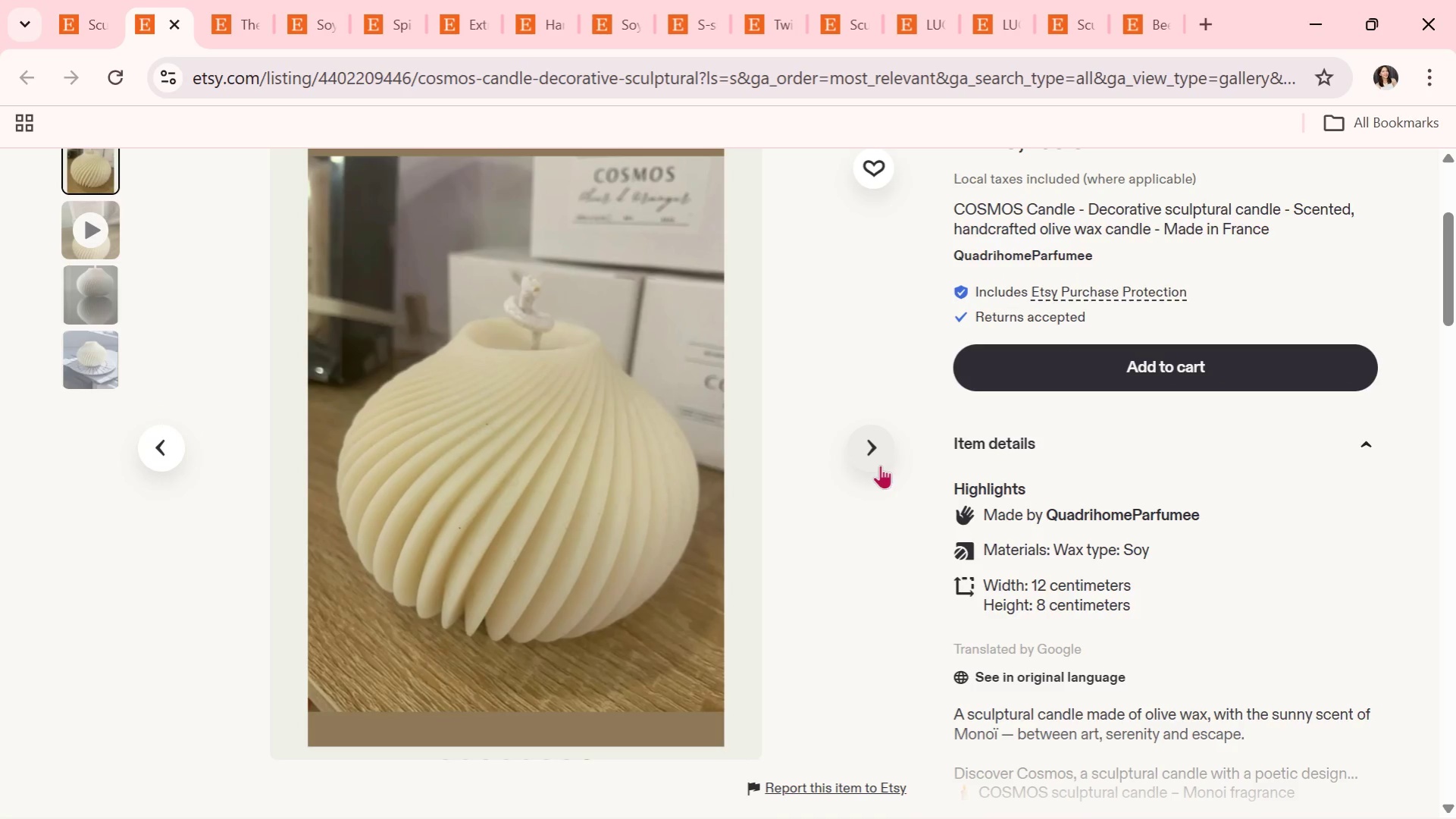 
wait(7.83)
 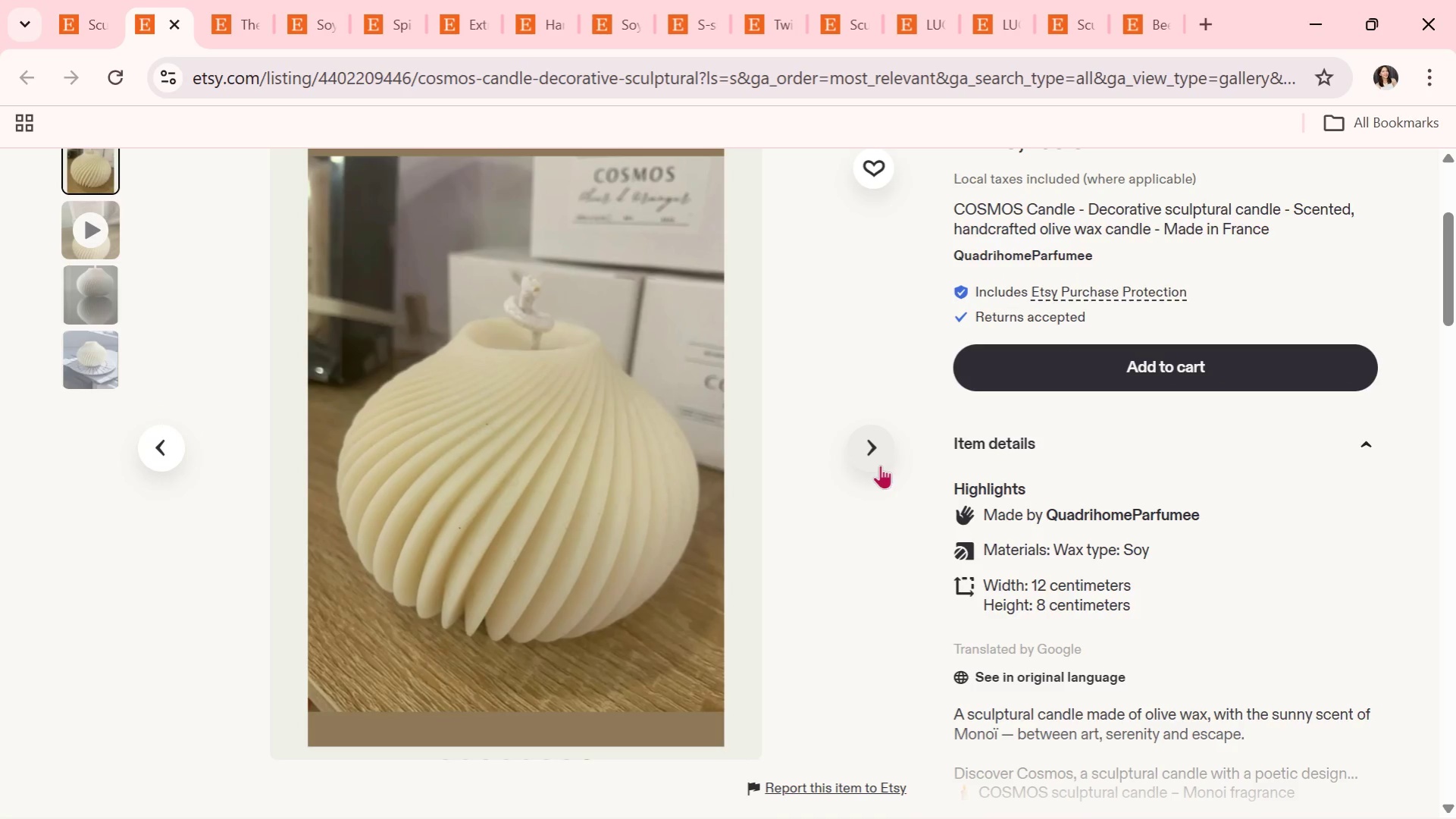 
left_click([880, 465])
 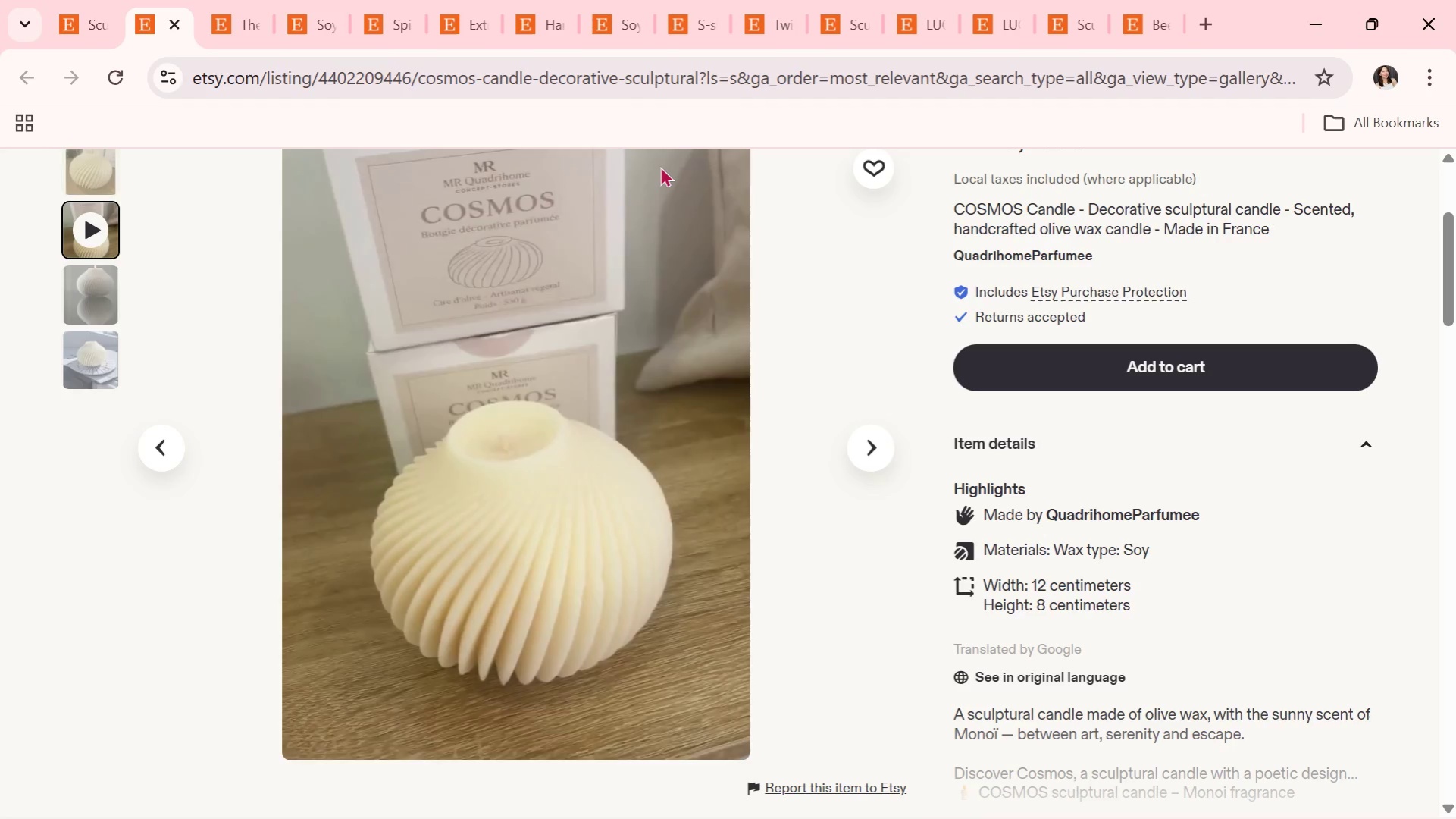 
wait(33.14)
 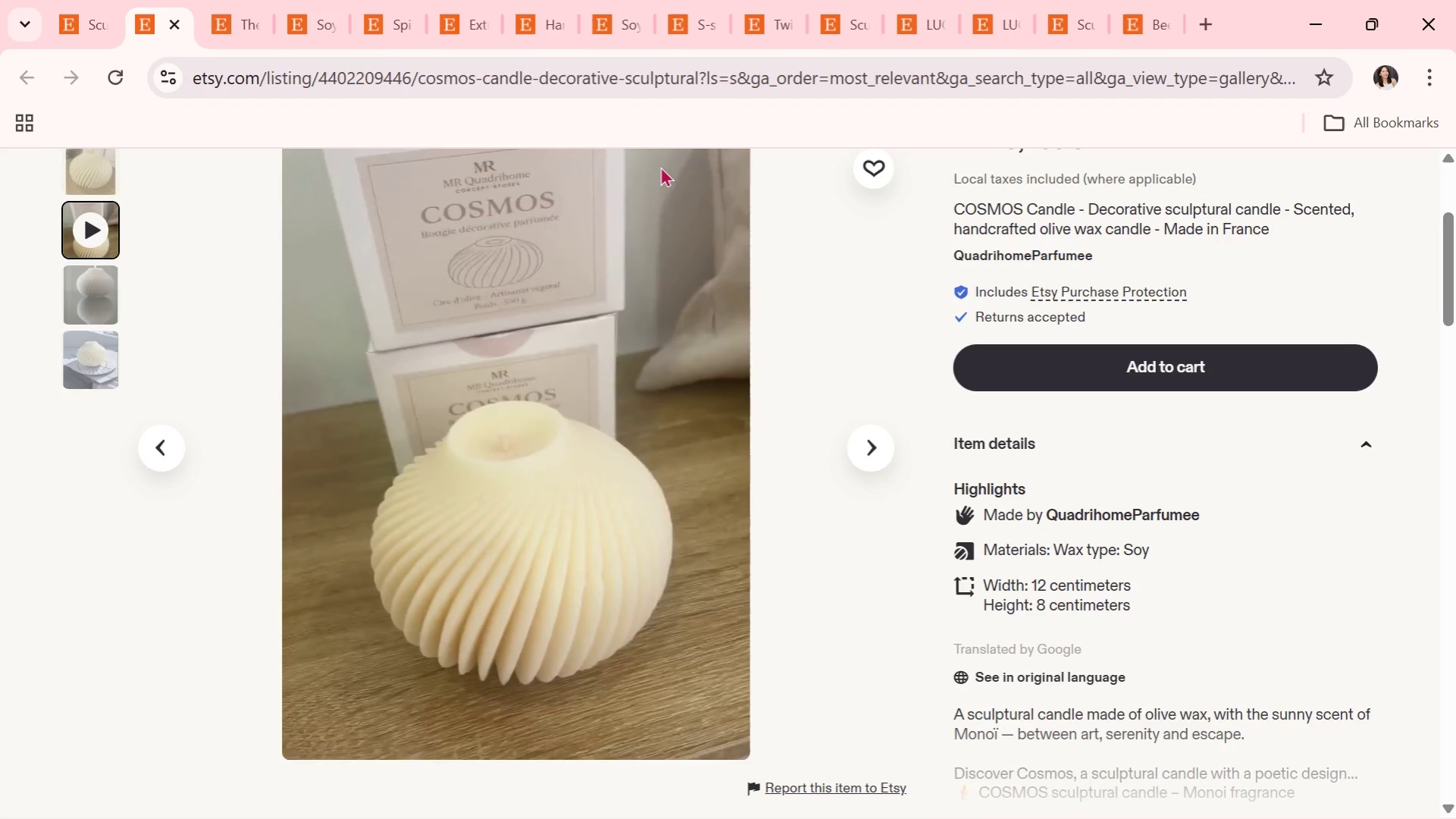 
left_click([869, 433])
 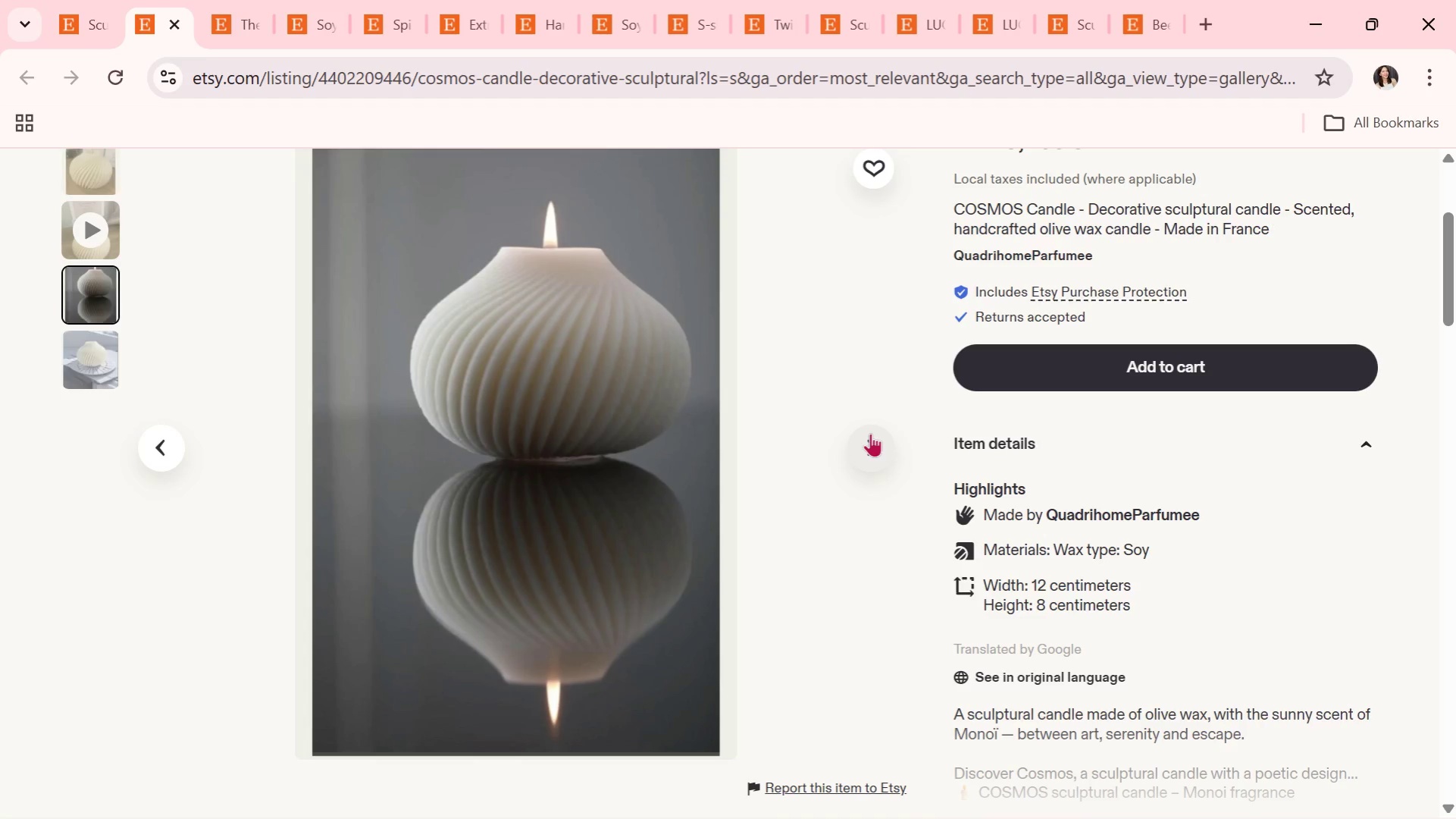 
wait(5.55)
 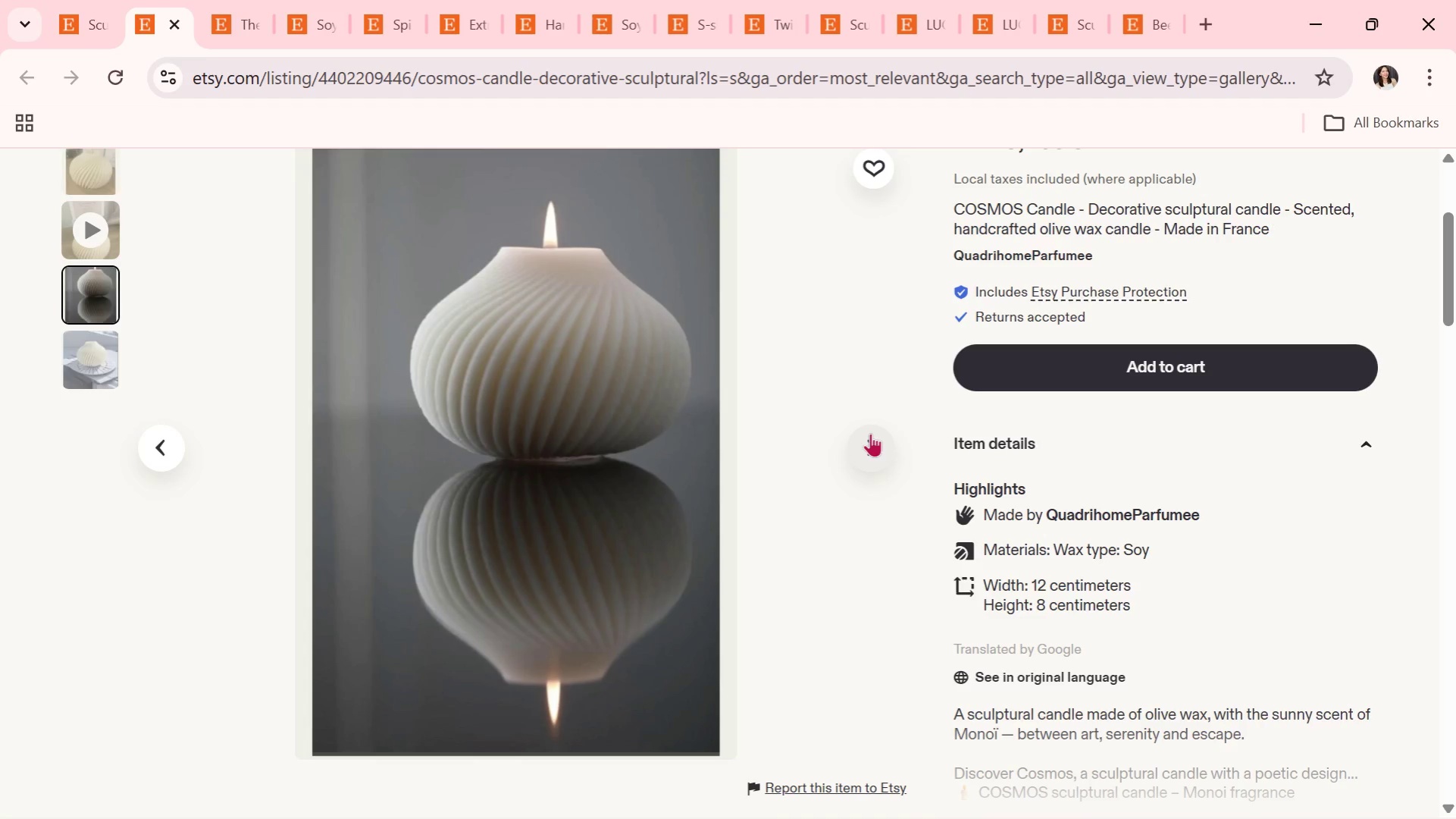 
left_click([870, 433])
 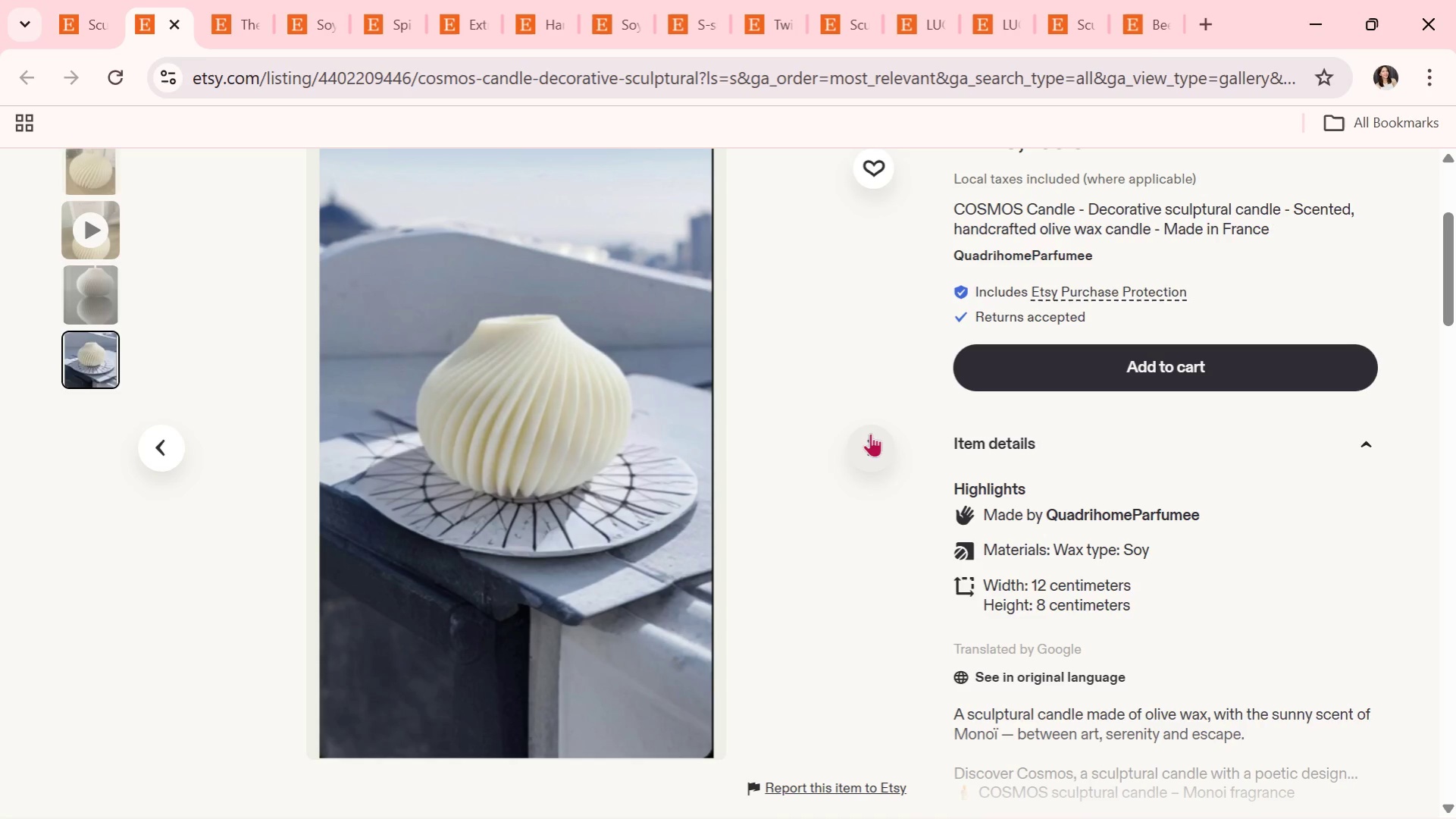 
wait(9.88)
 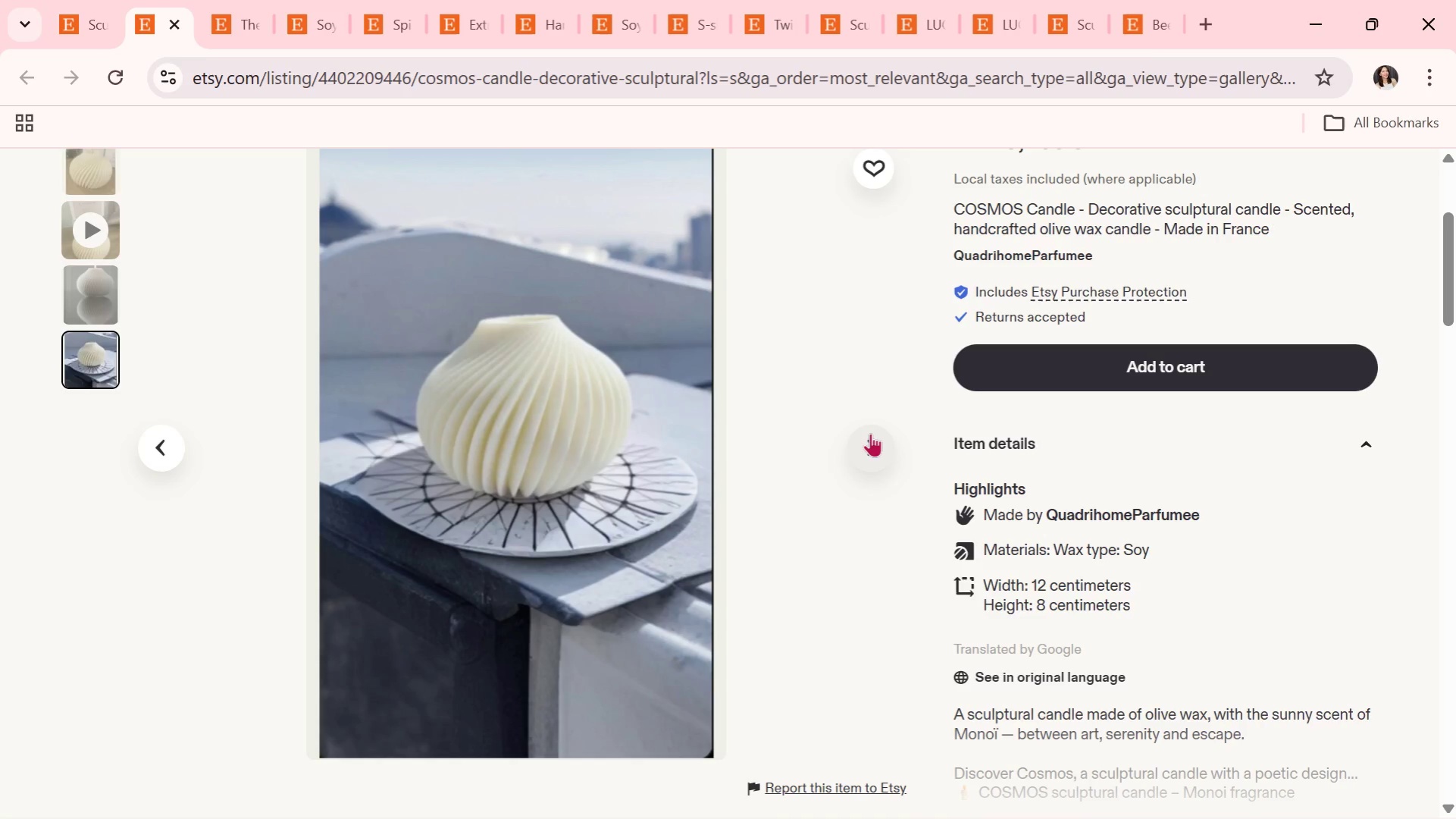 
left_click([870, 433])
 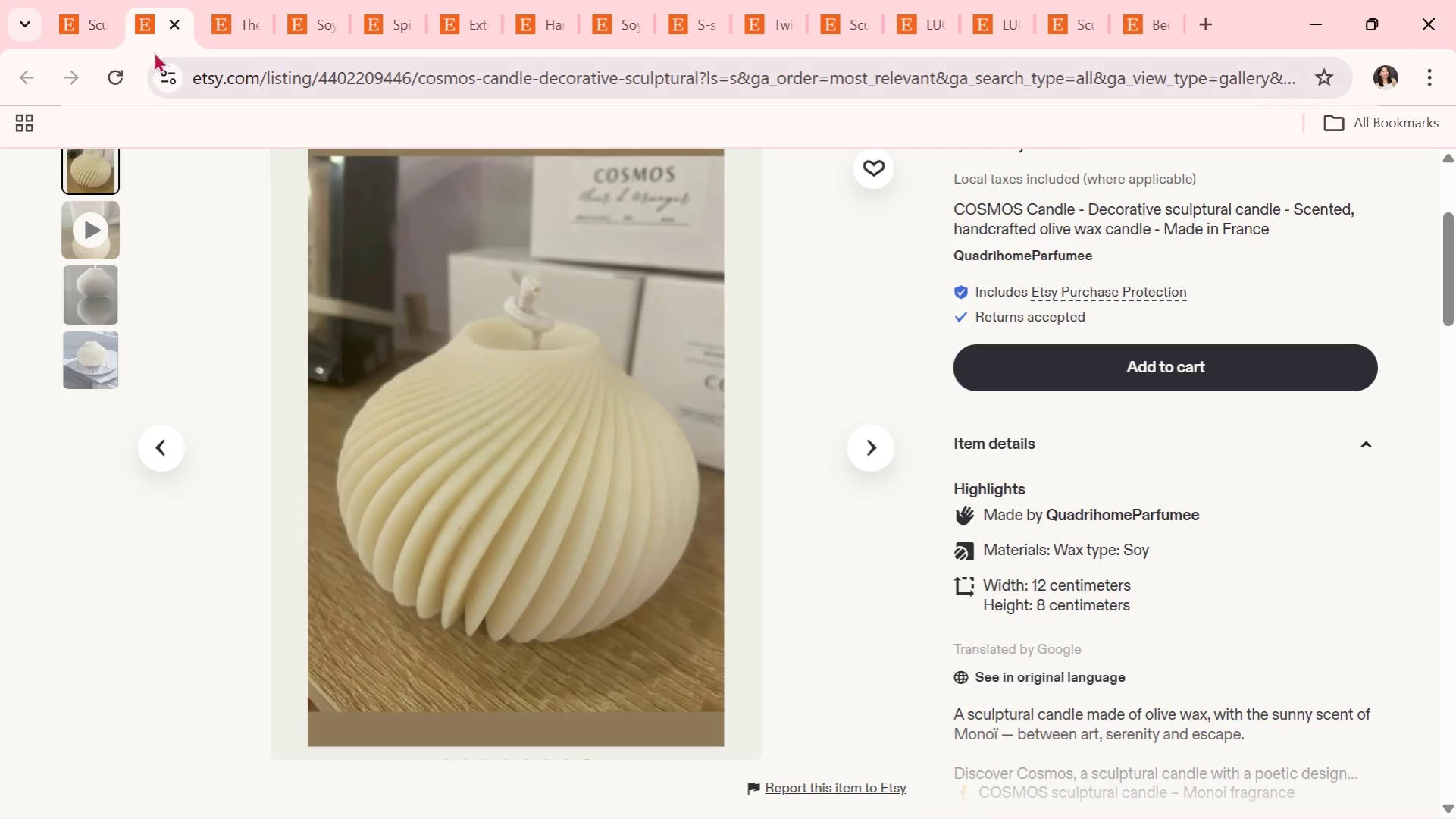 
left_click([170, 25])
 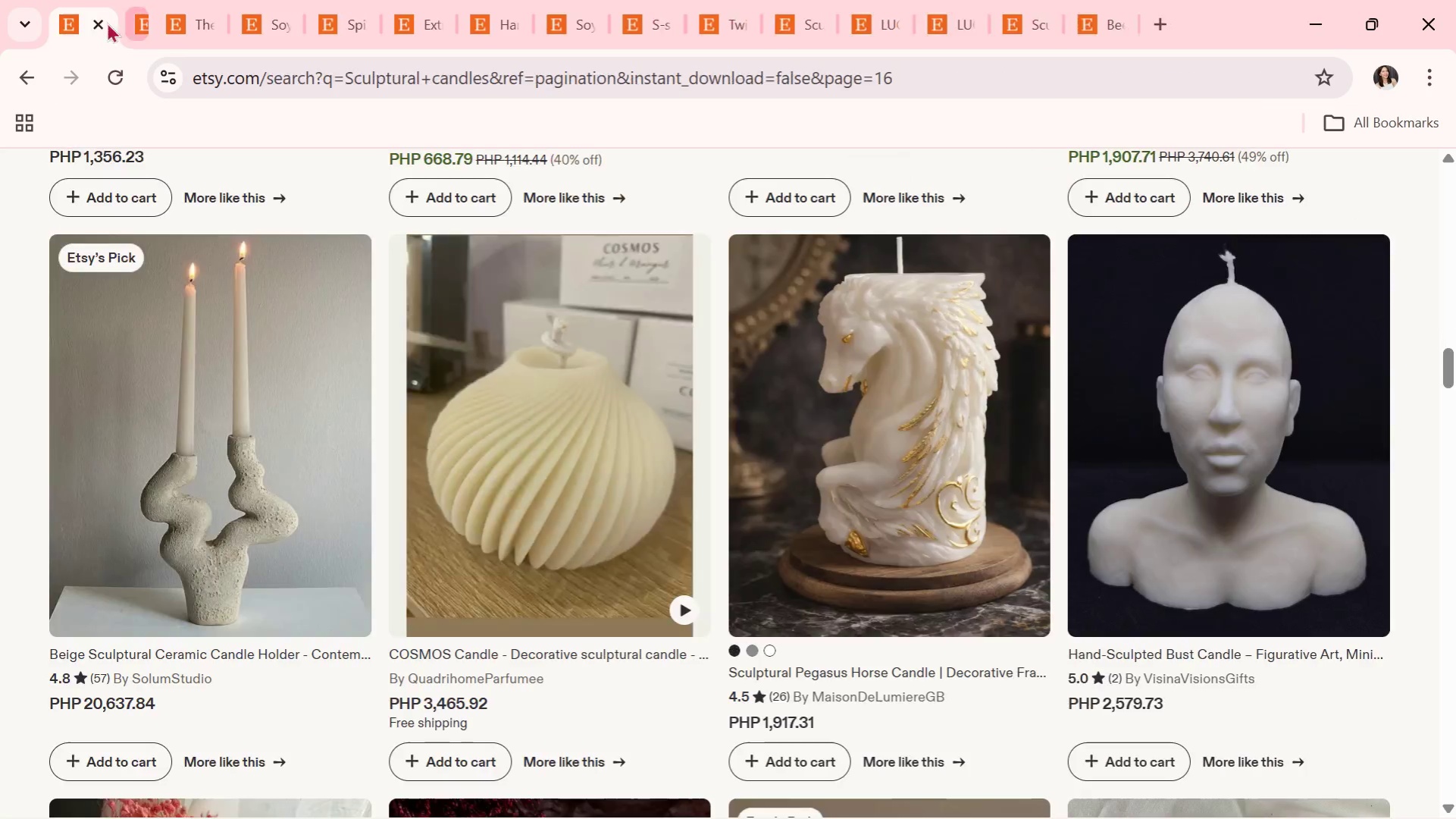 
left_click([95, 16])
 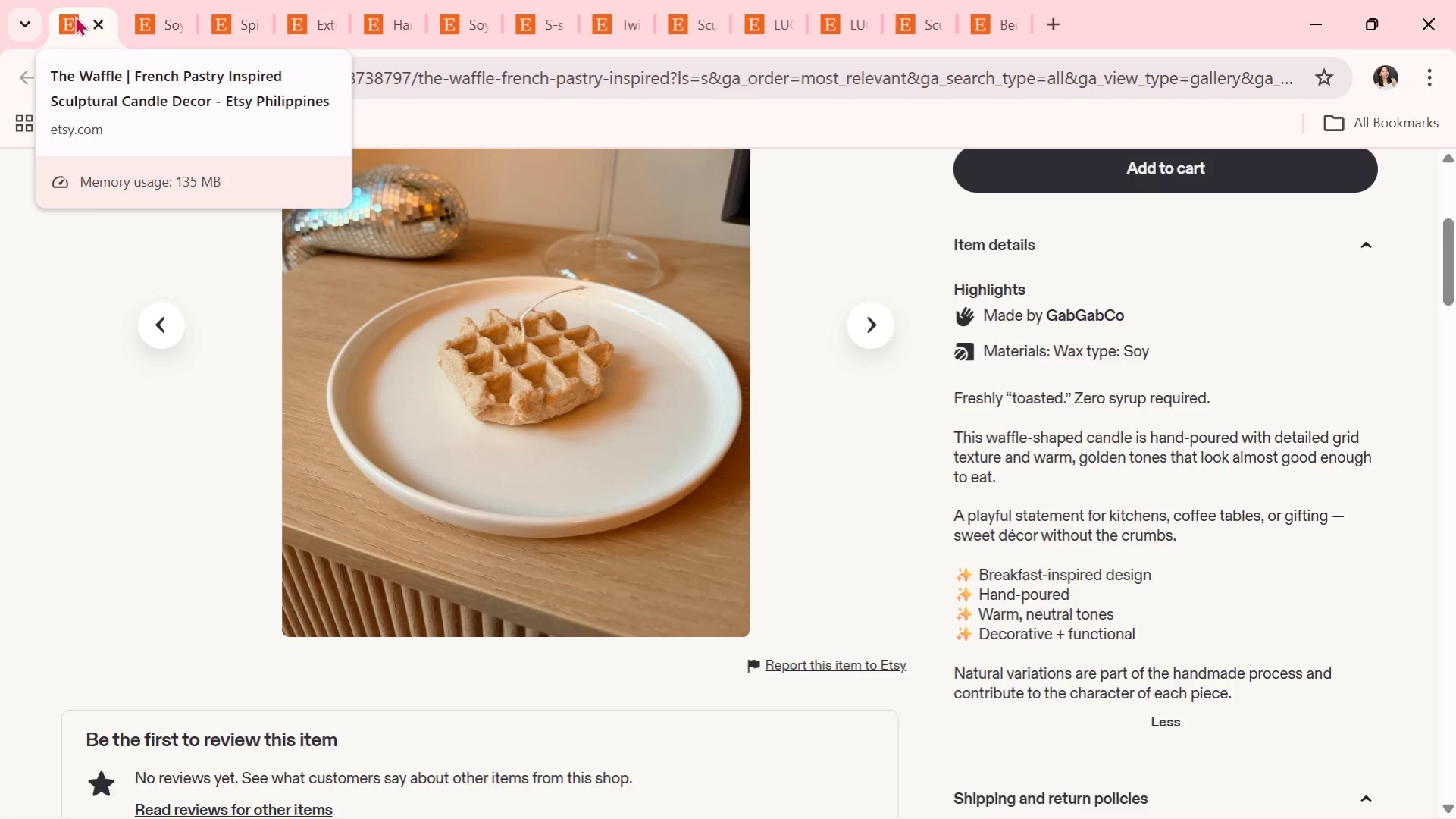 
scroll: coordinate [462, 354], scroll_direction: down, amount: 2.0
 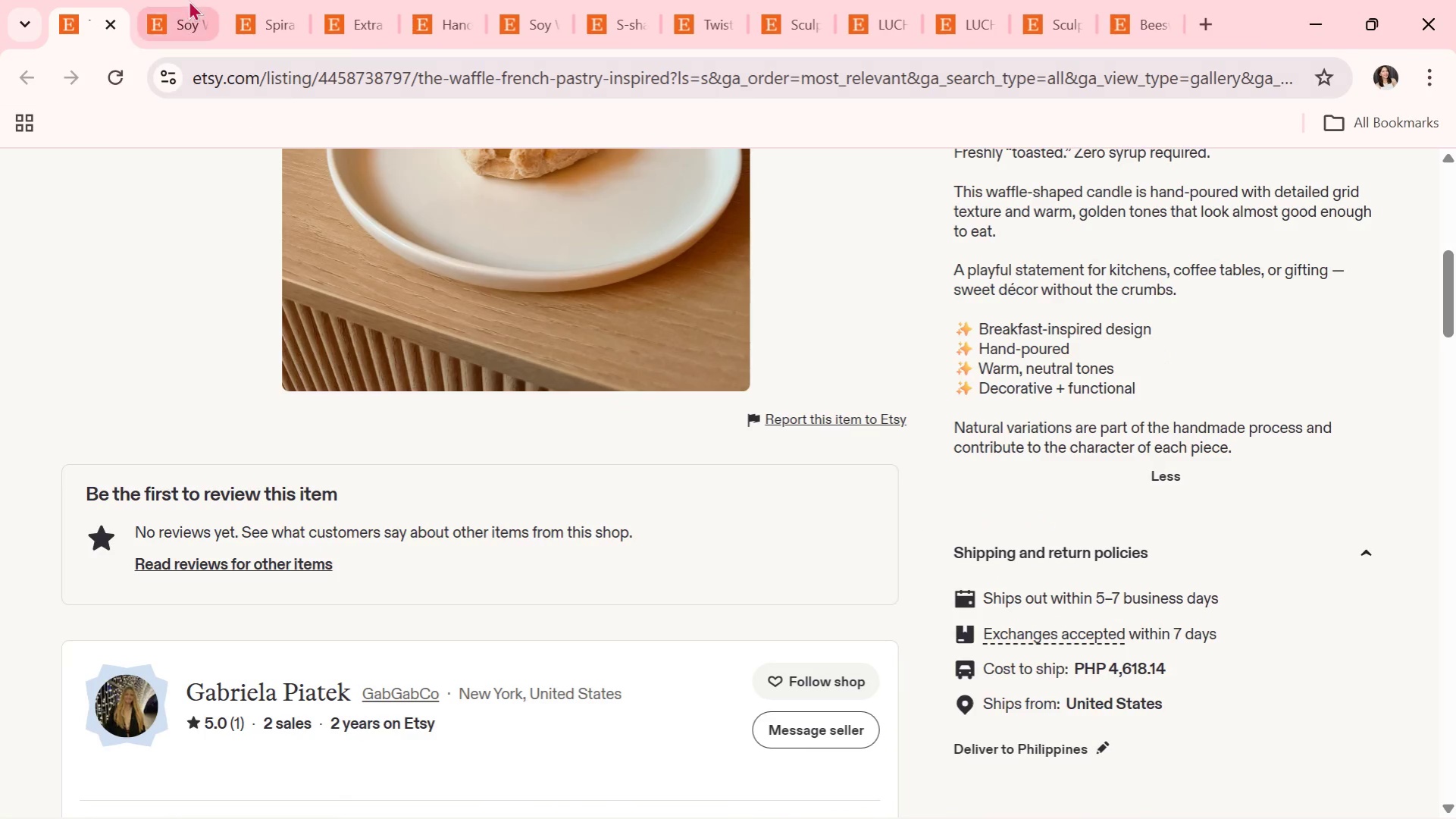 
left_click([185, 0])
 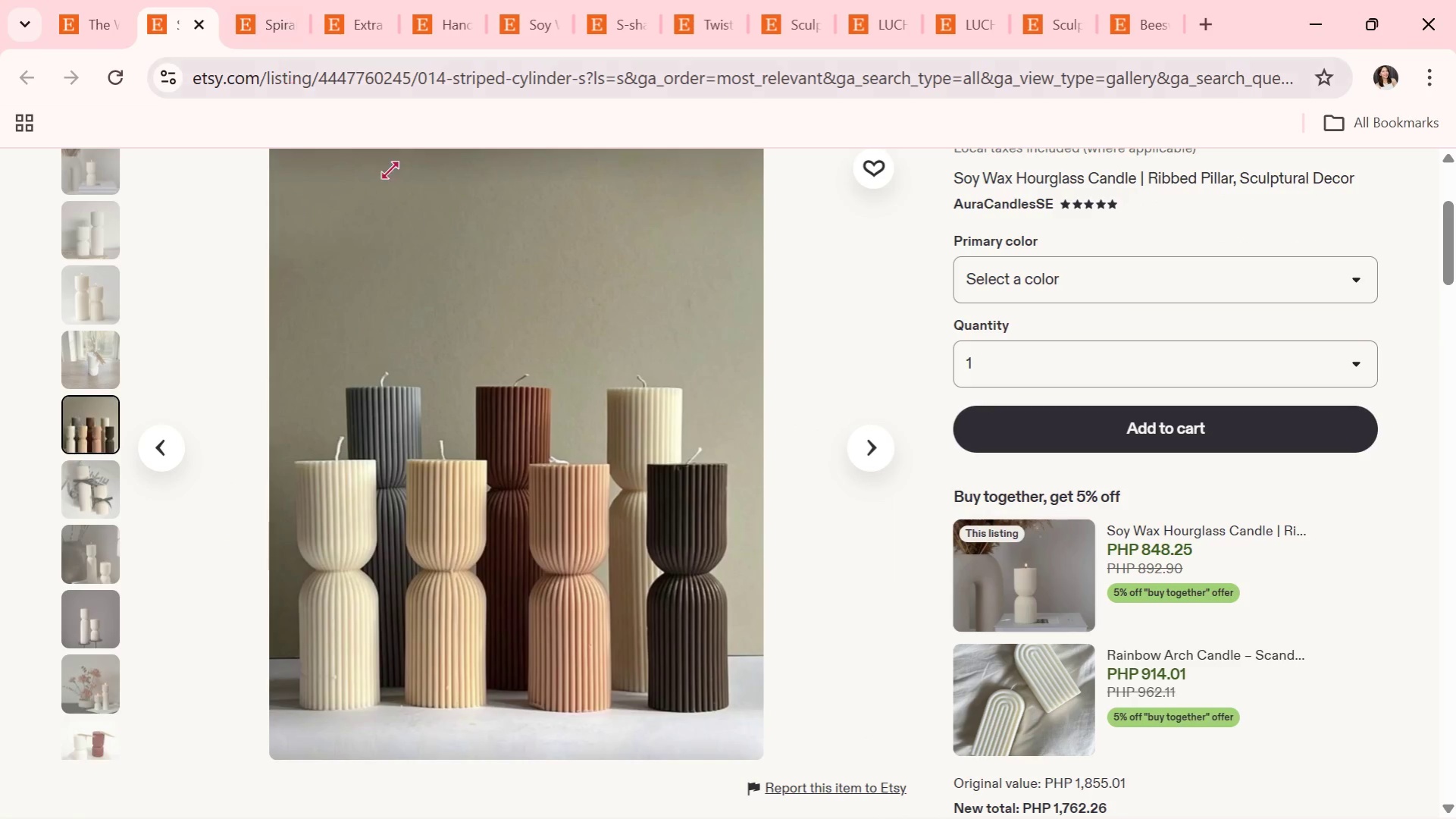 
scroll: coordinate [463, 408], scroll_direction: up, amount: 6.0
 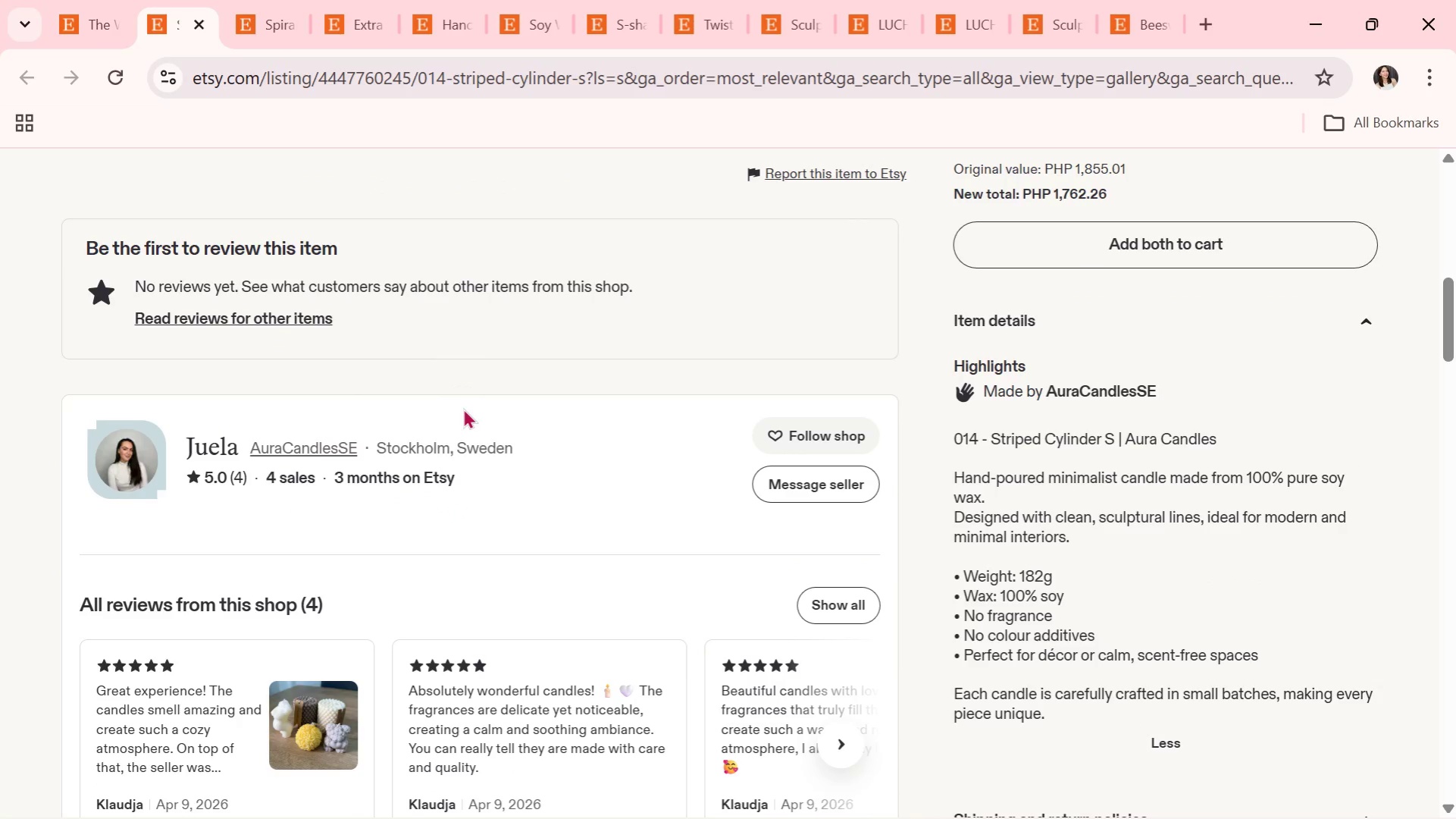 
scroll: coordinate [463, 408], scroll_direction: down, amount: 2.0
 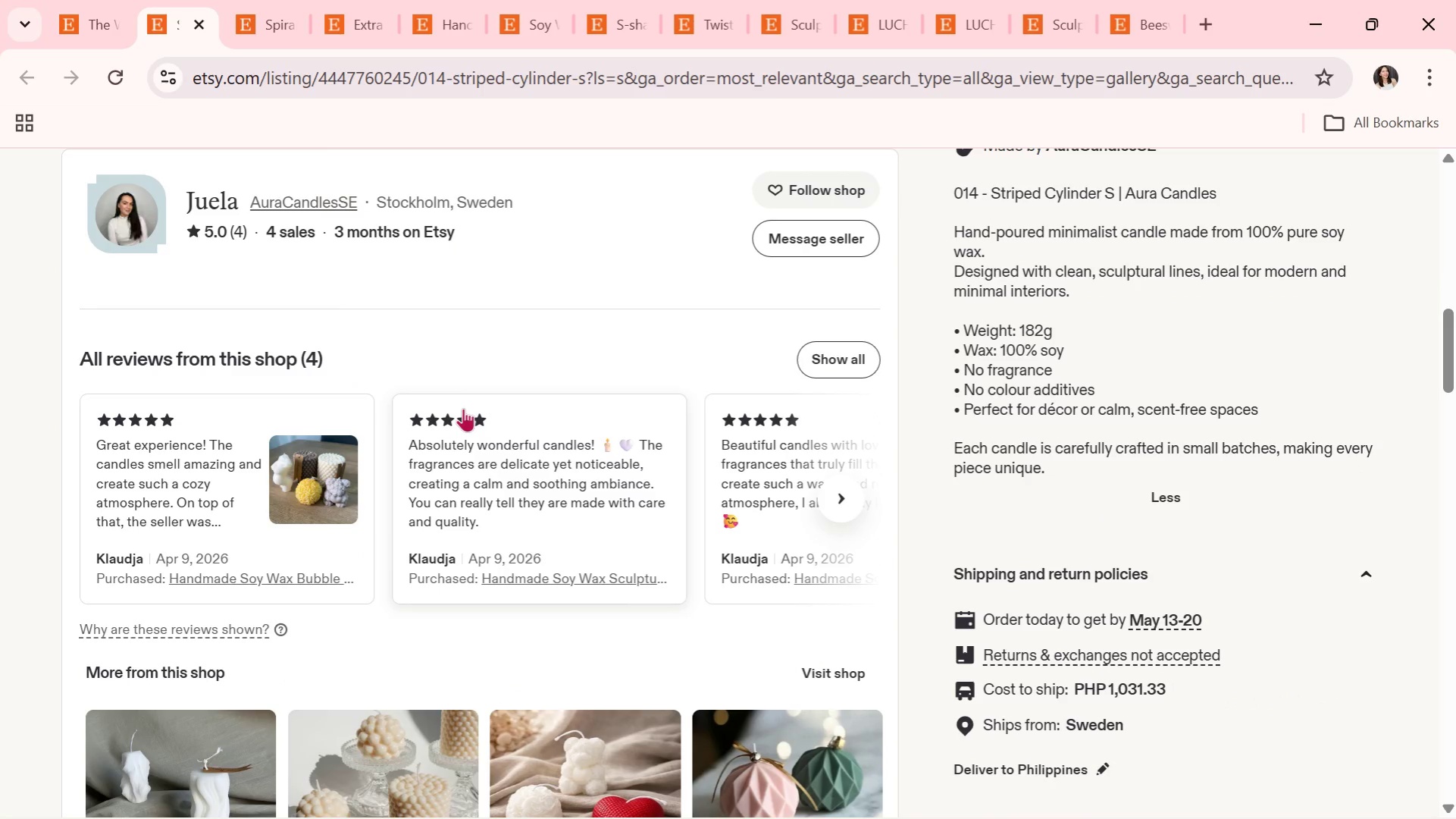 
wait(19.75)
 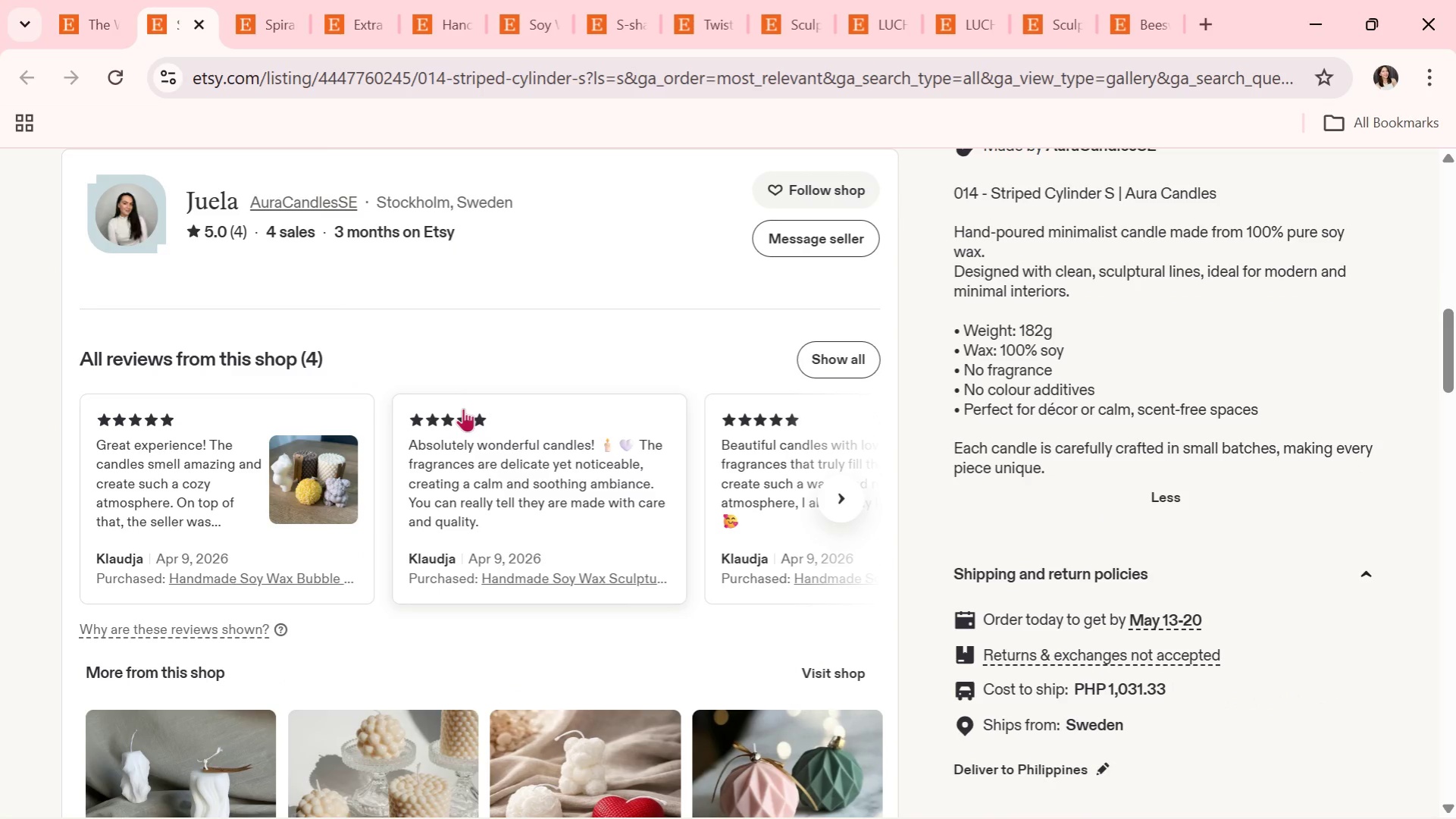 
scroll: coordinate [615, 425], scroll_direction: down, amount: 2.0
 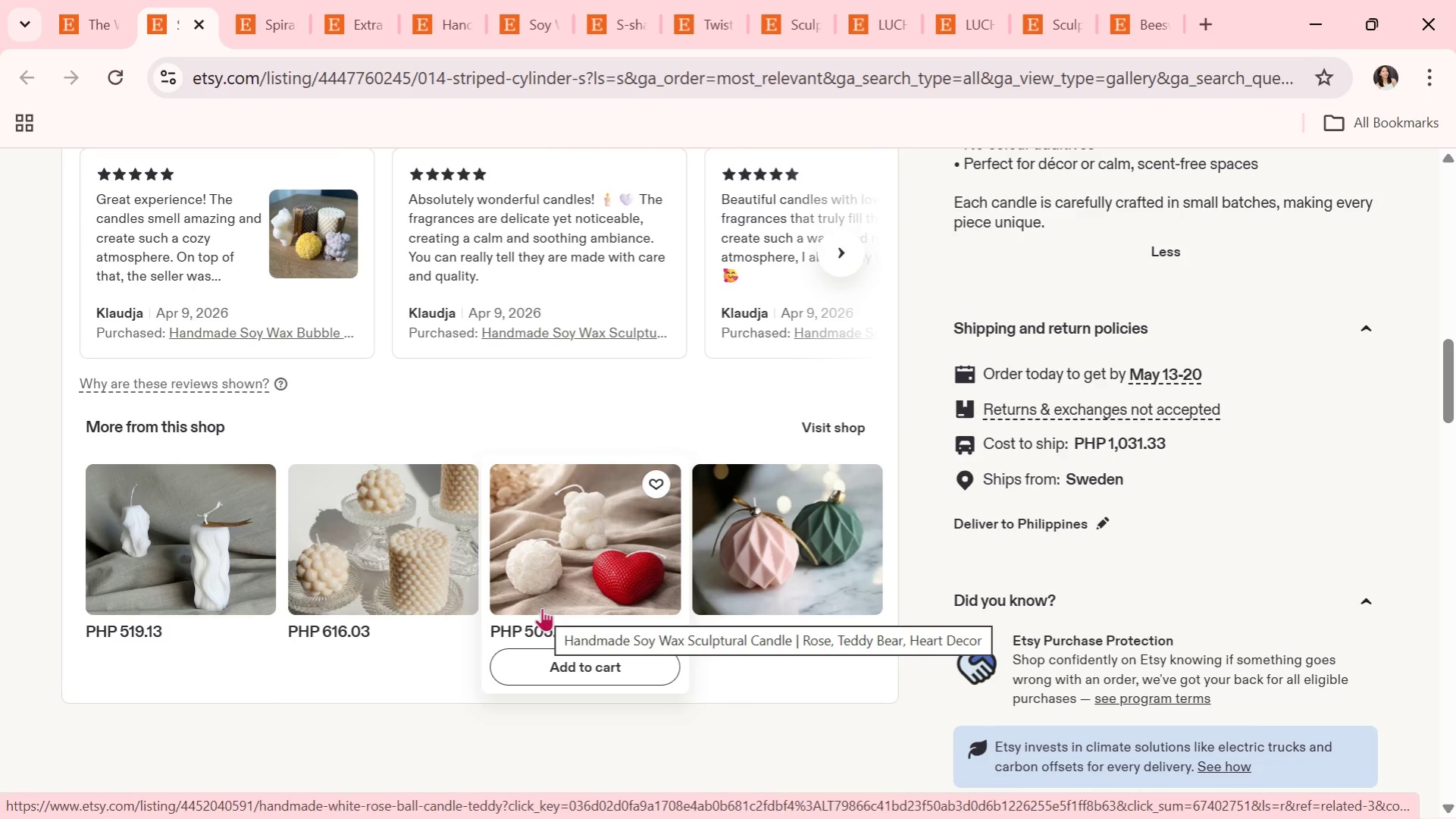 
wait(13.92)
 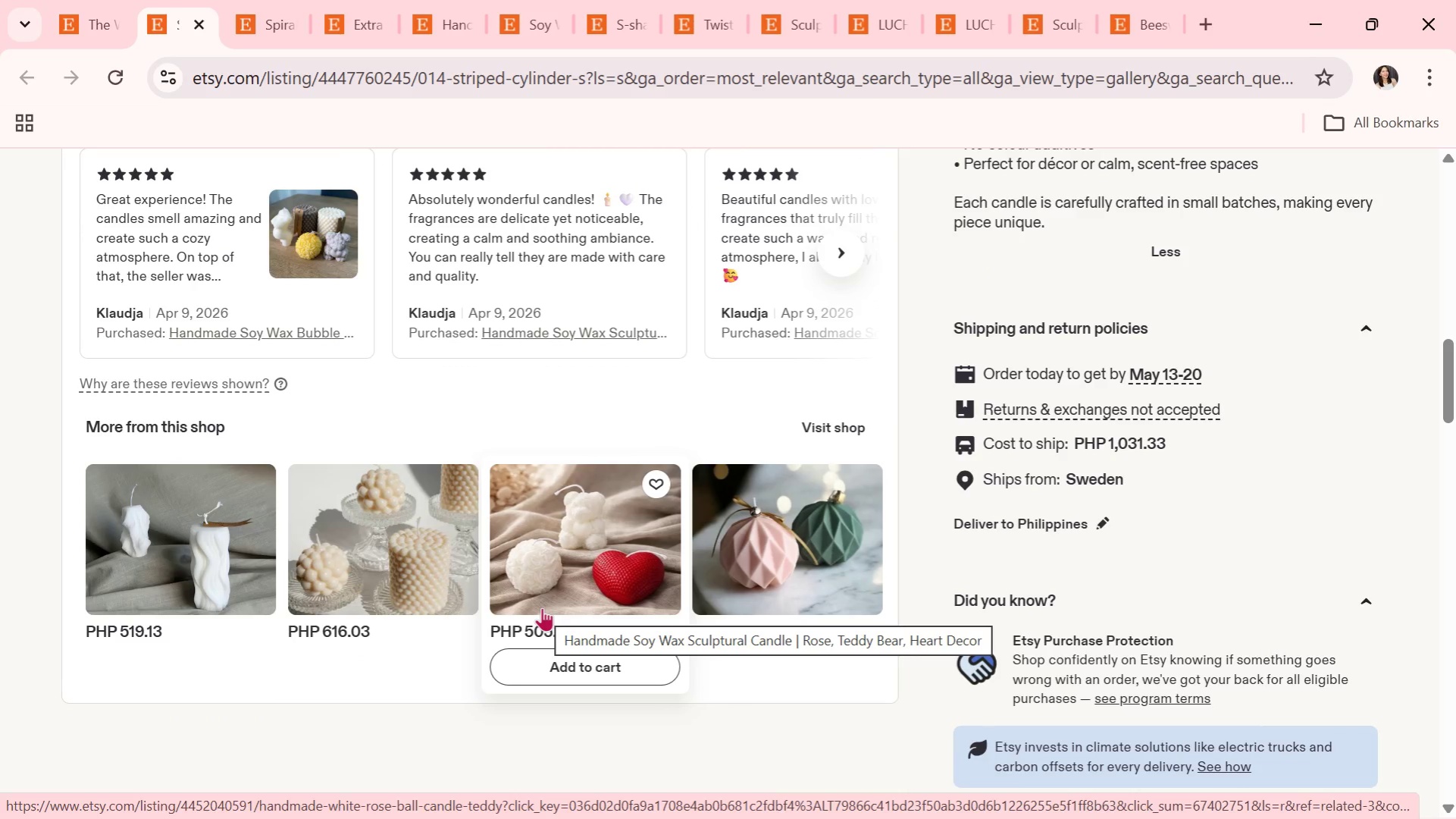 
scroll: coordinate [542, 551], scroll_direction: up, amount: 1.0
 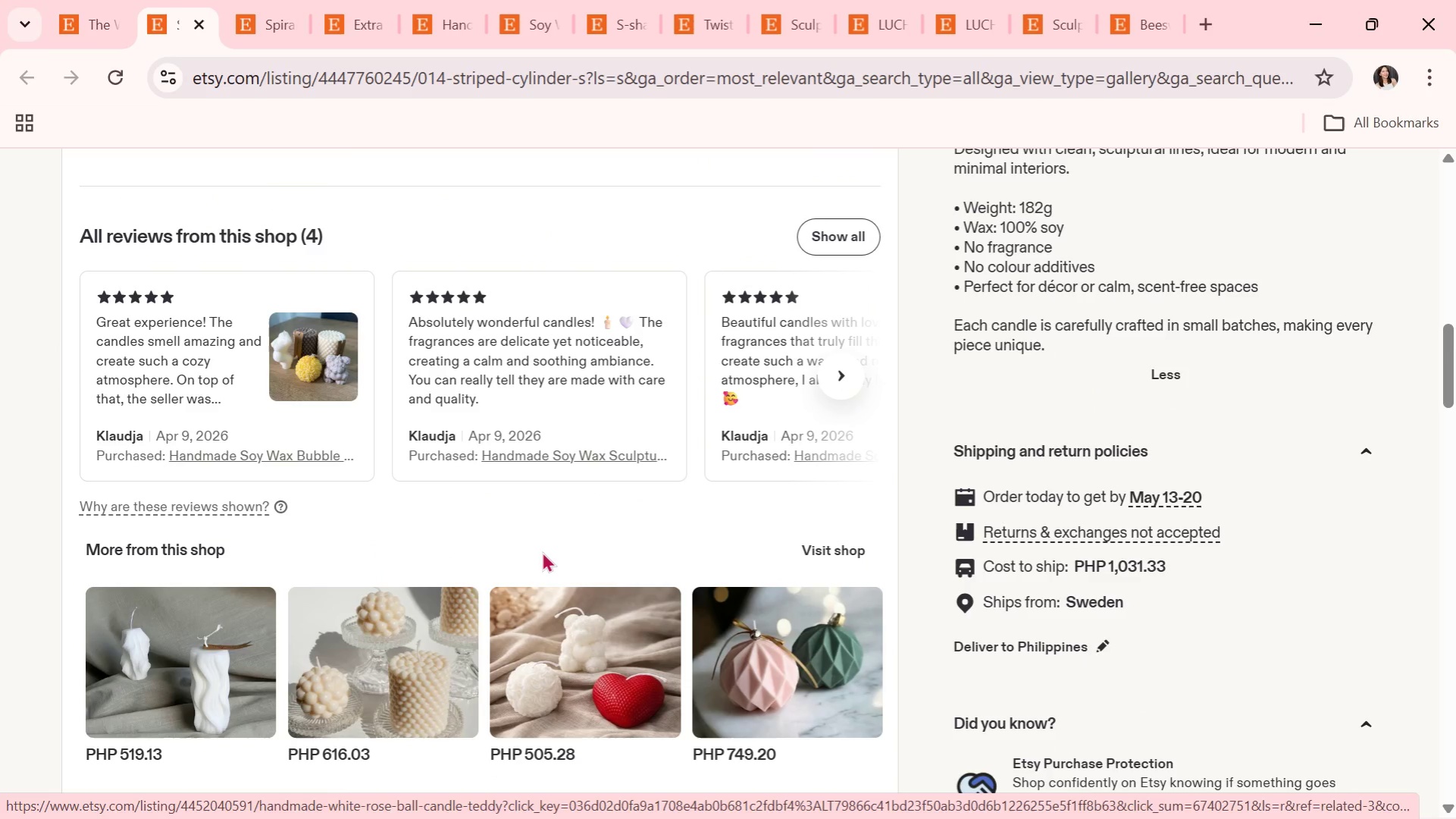 
scroll: coordinate [736, 463], scroll_direction: down, amount: 5.0
 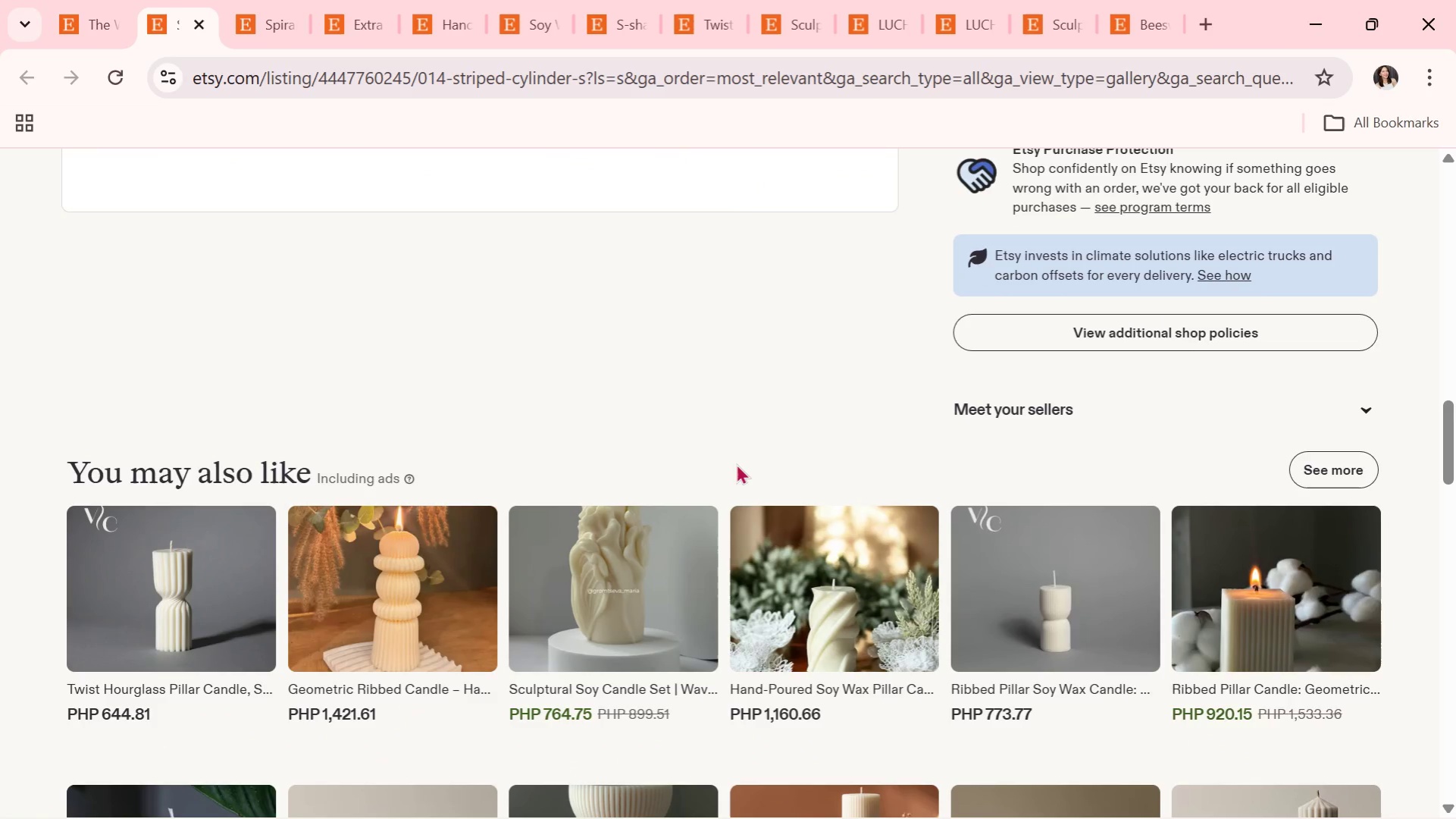 
wait(31.8)
 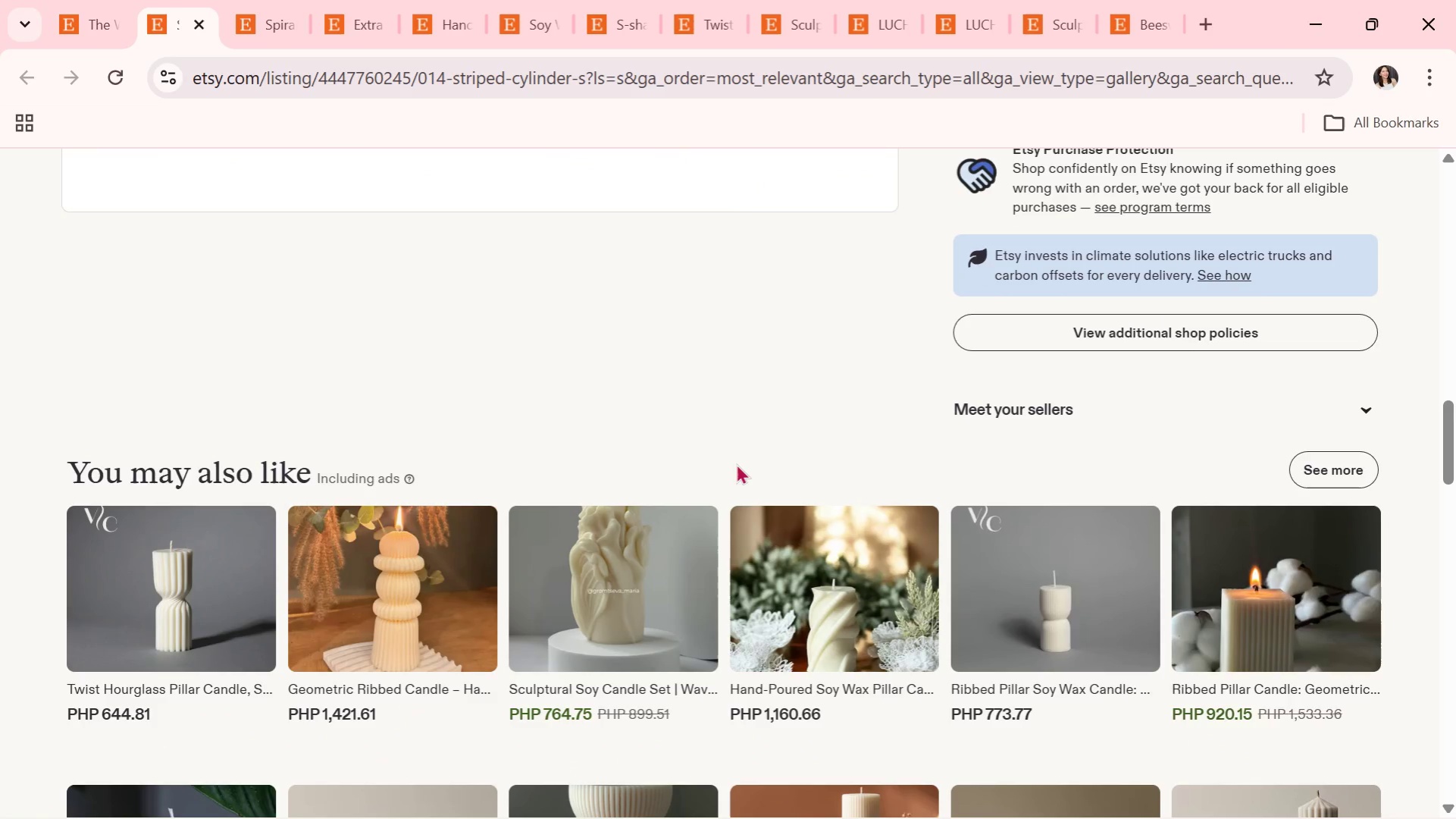 
scroll: coordinate [386, 278], scroll_direction: up, amount: 8.0
 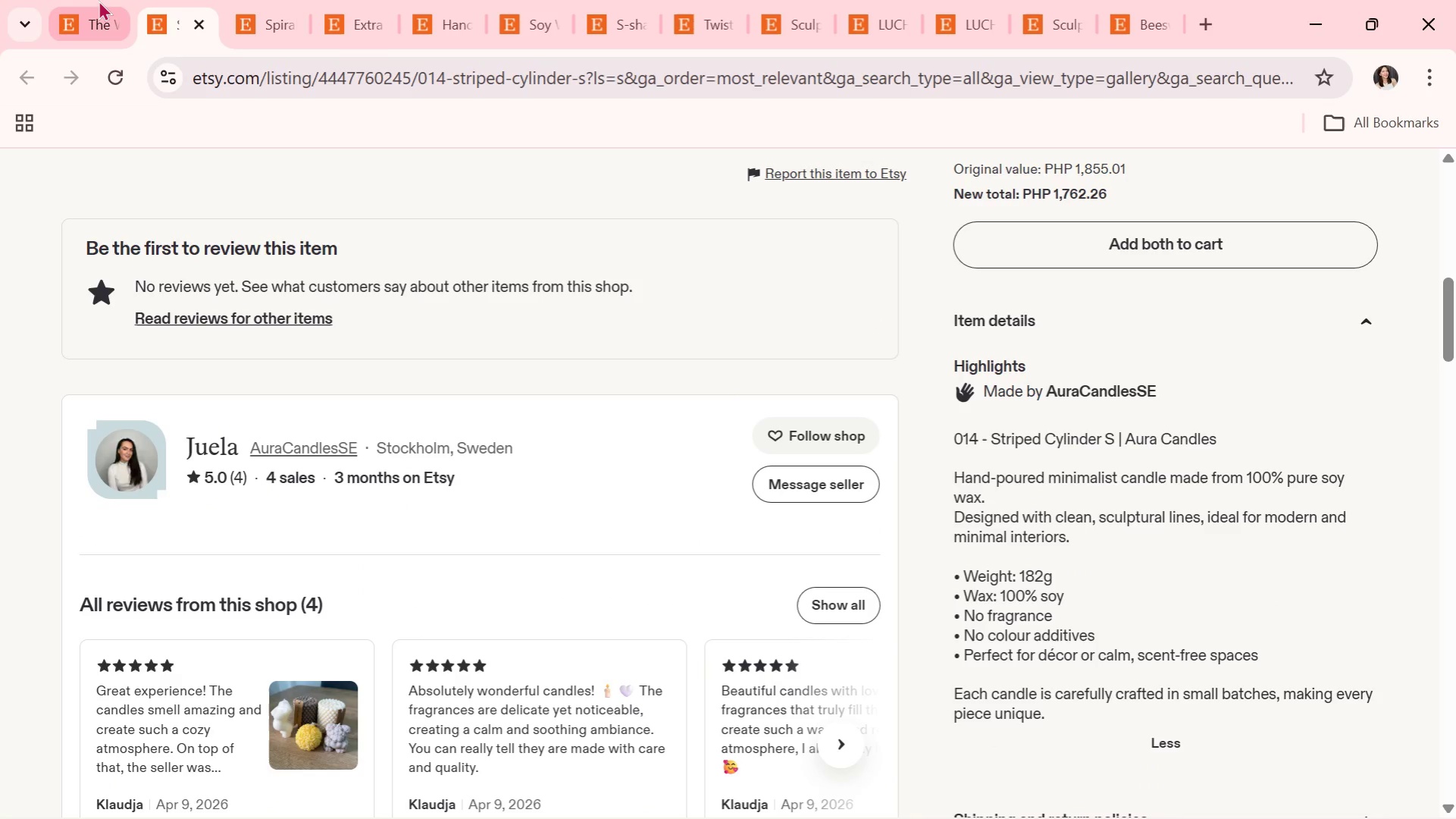 
left_click([99, 0])
 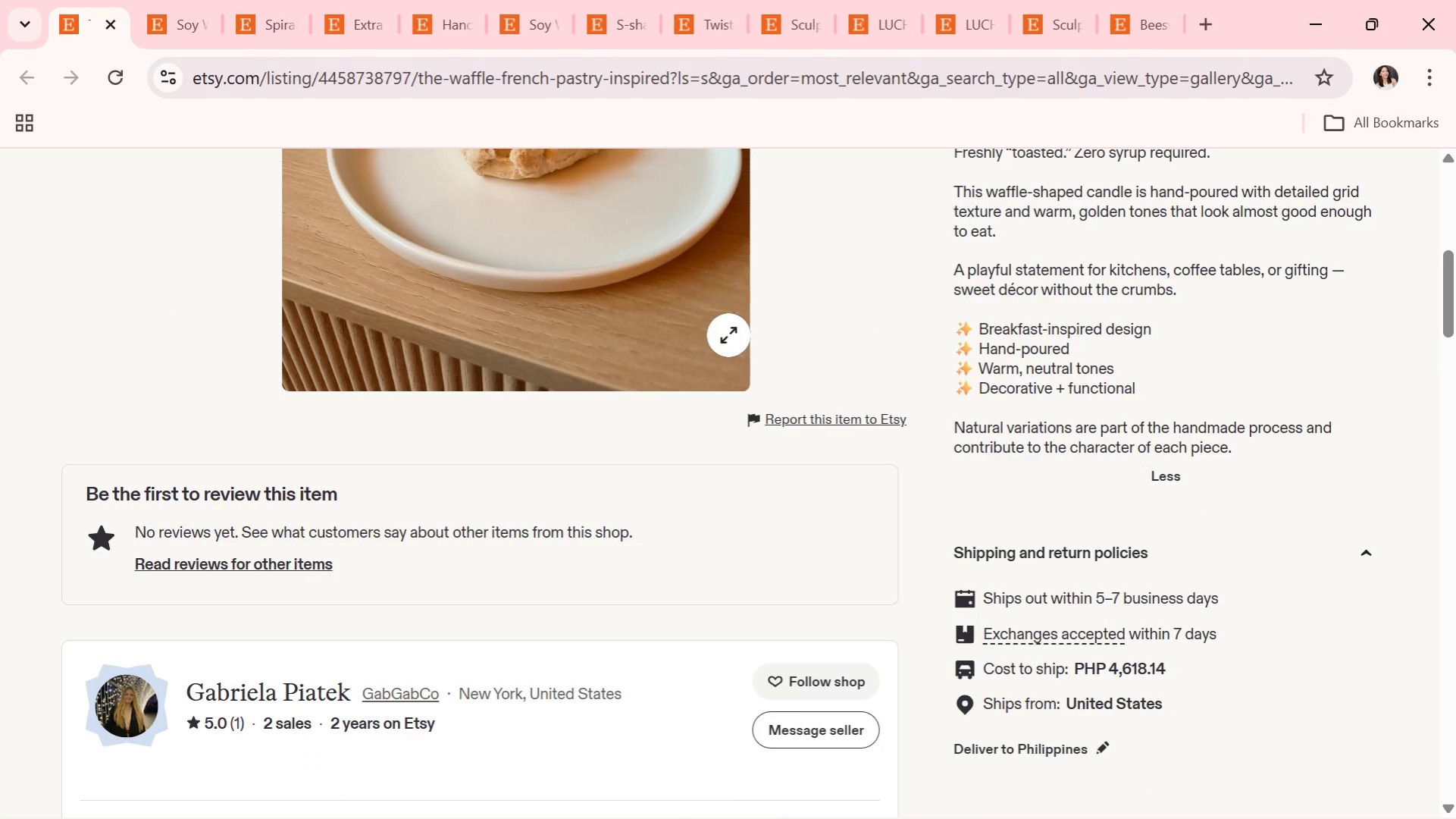 
wait(5.78)
 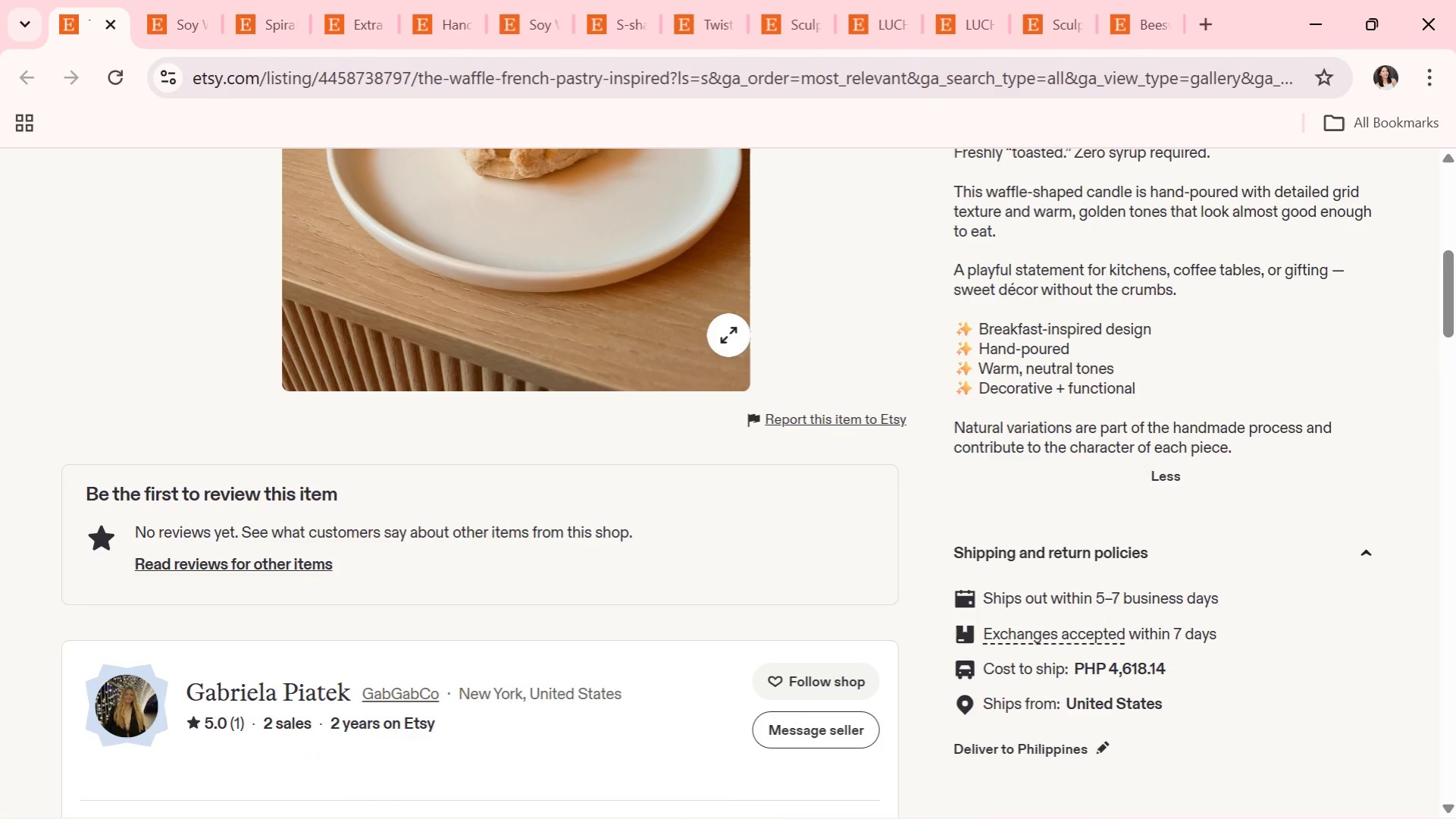 
scroll: coordinate [728, 335], scroll_direction: down, amount: 1.0
 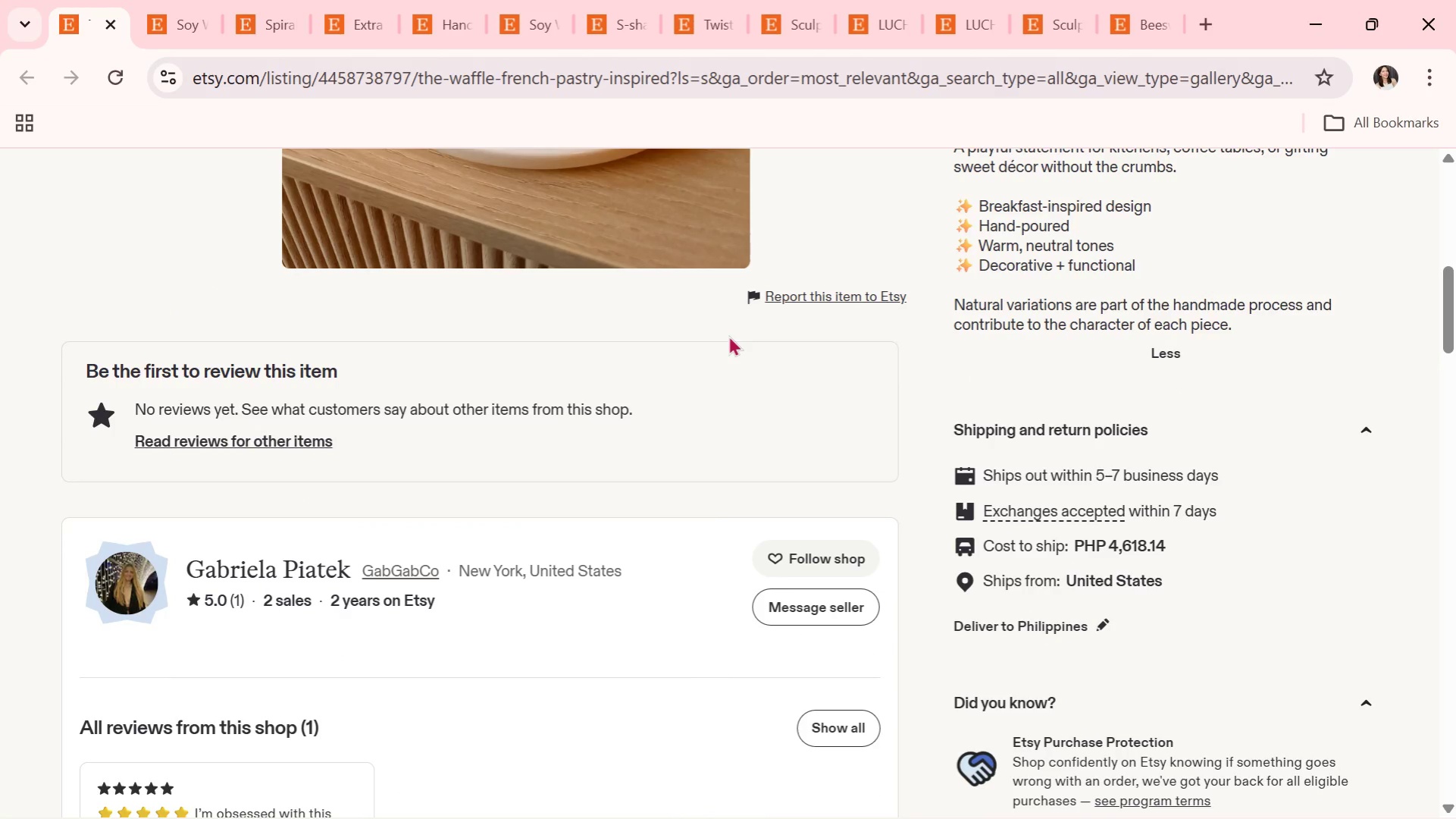 
wait(5.83)
 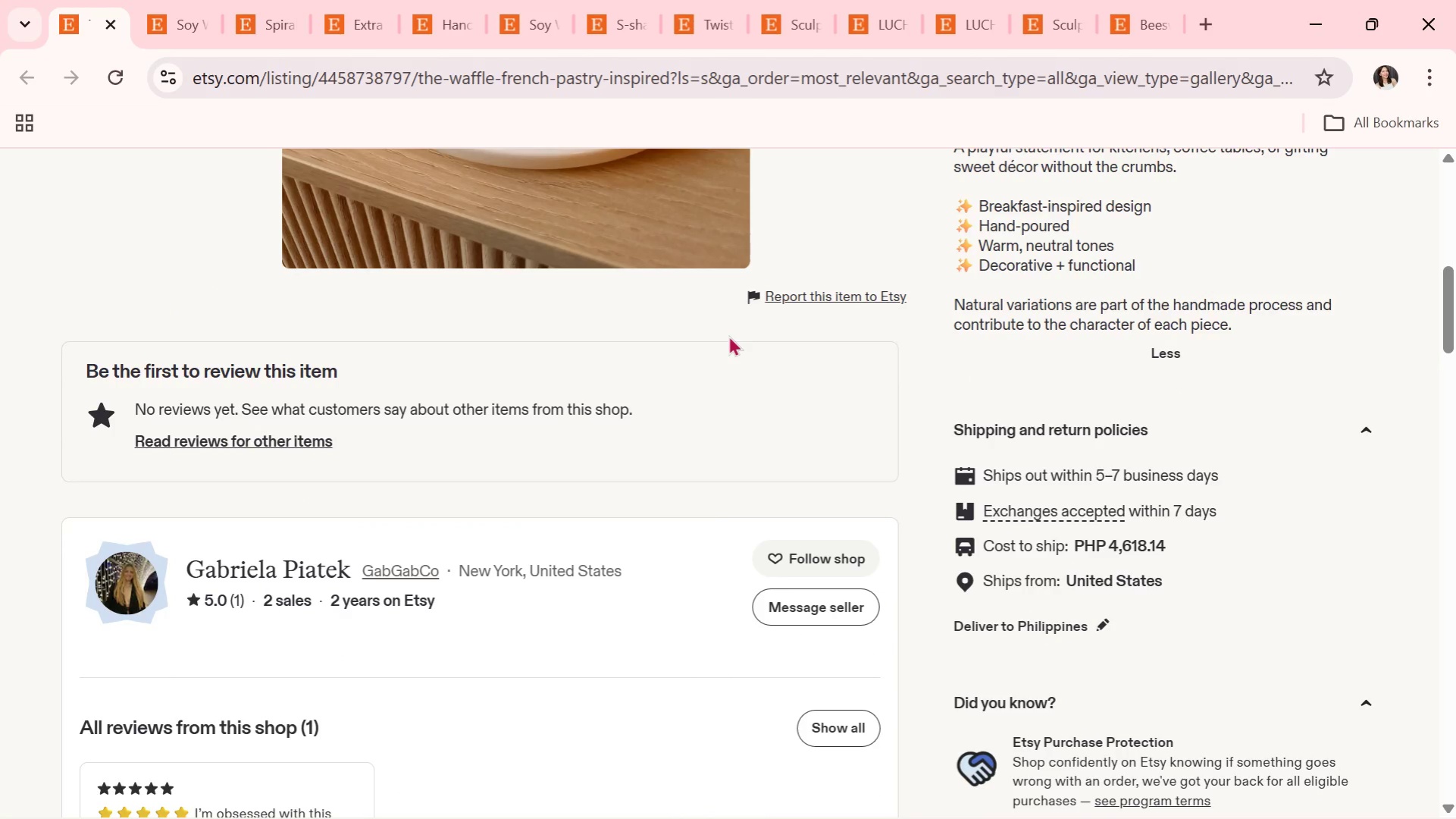 
scroll: coordinate [728, 335], scroll_direction: down, amount: 4.0
 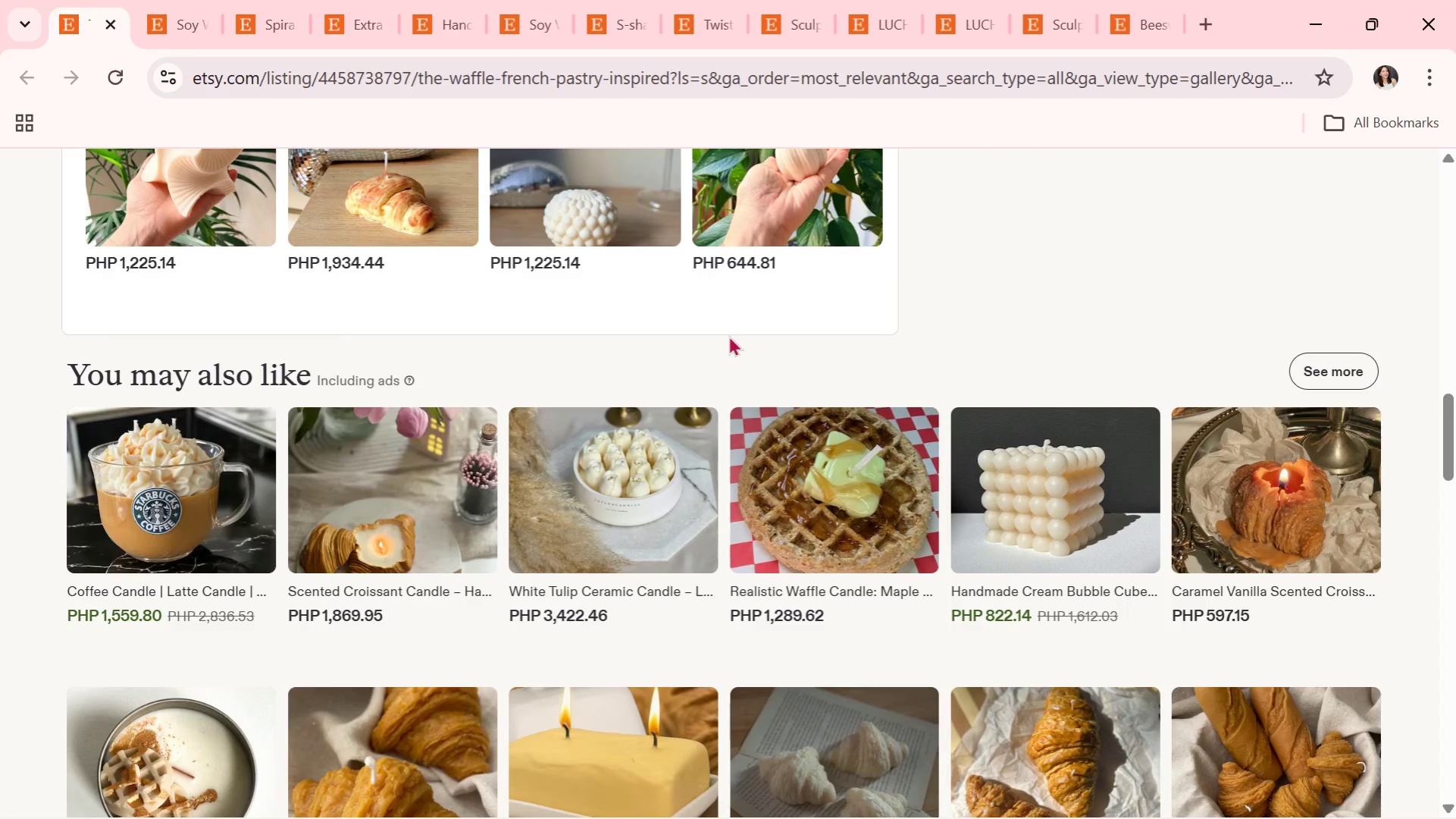 
wait(18.97)
 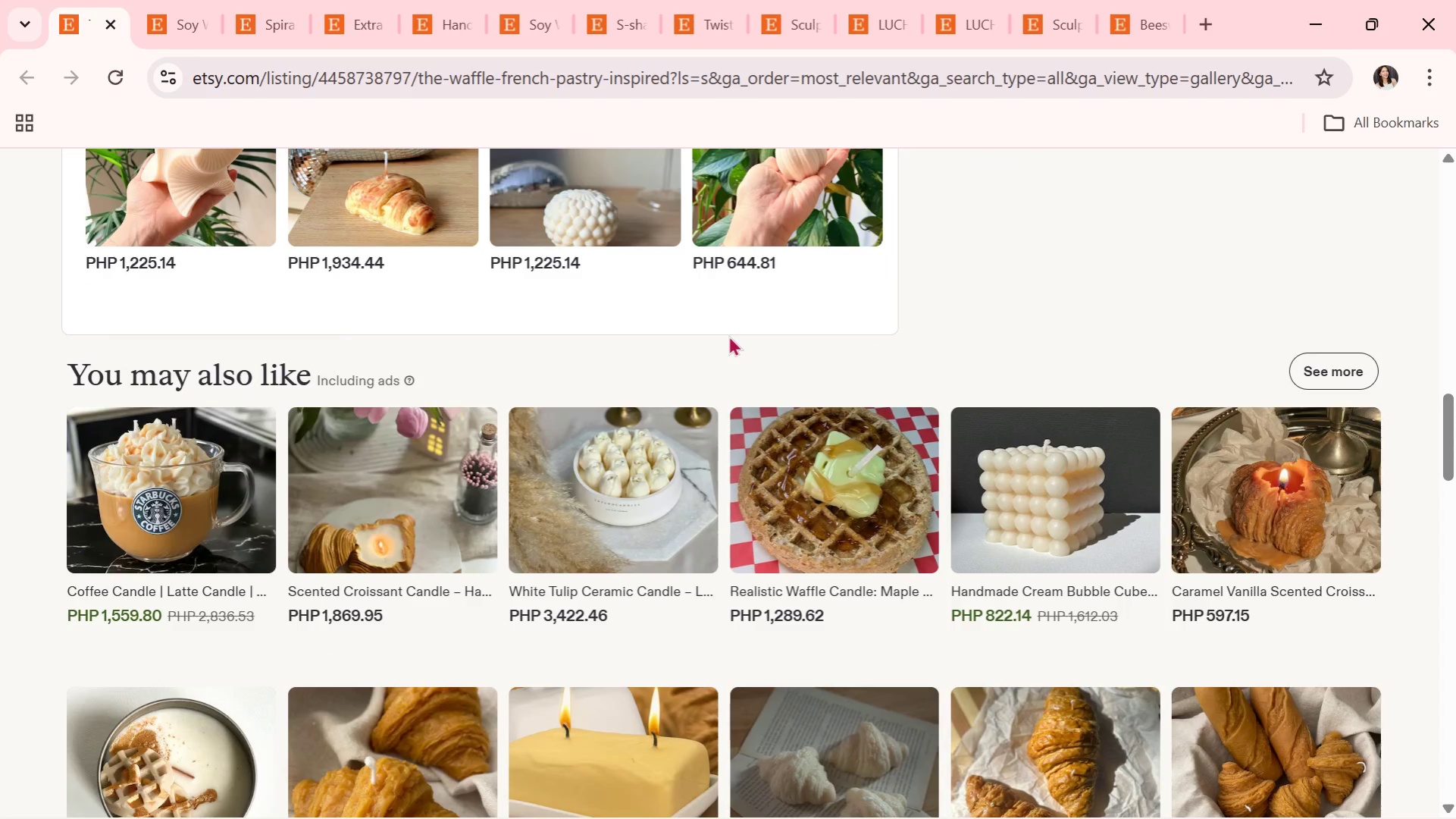 
scroll: coordinate [728, 335], scroll_direction: none, amount: 0.0
 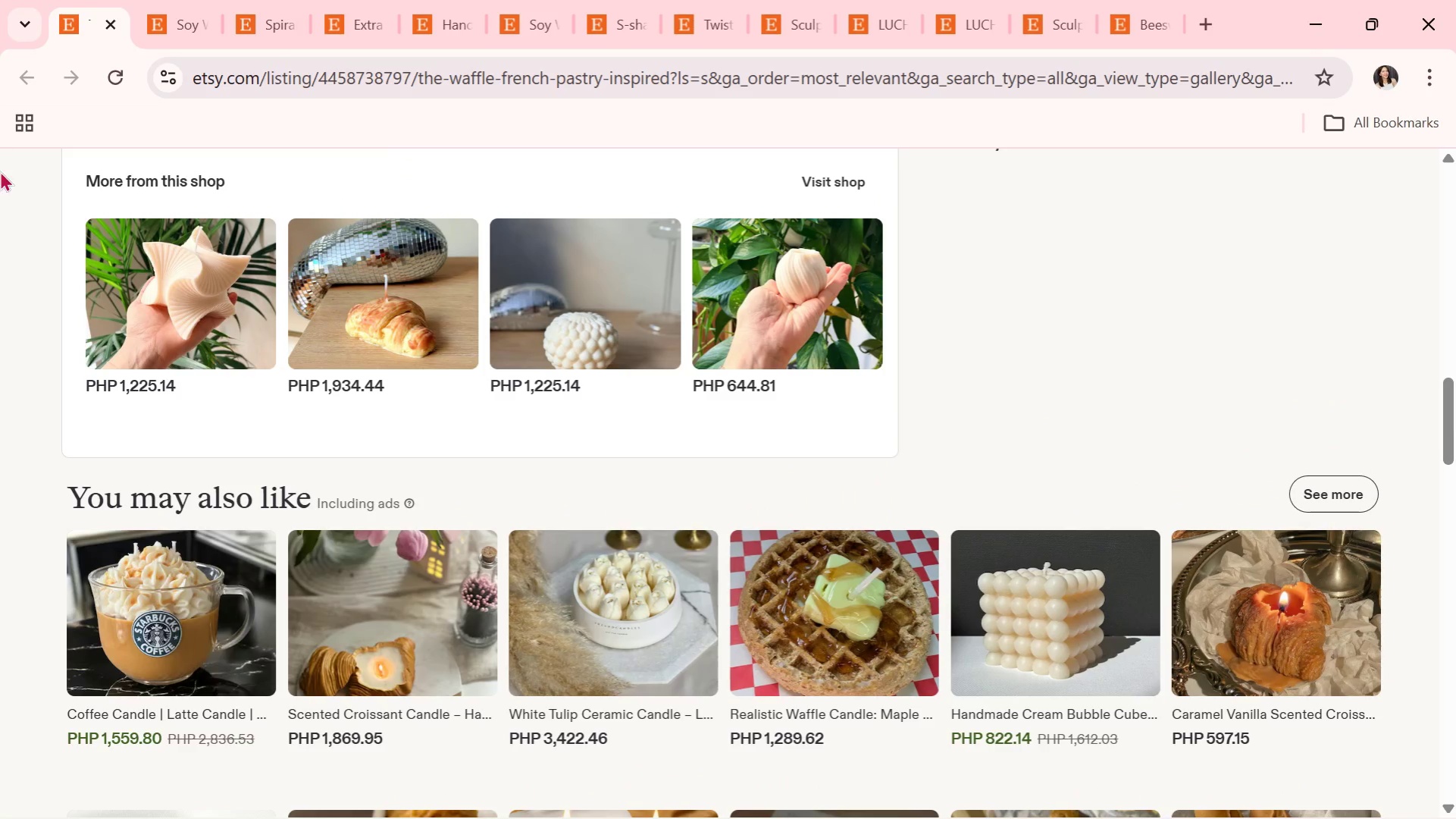 
scroll: coordinate [55, 2], scroll_direction: up, amount: 1.0
 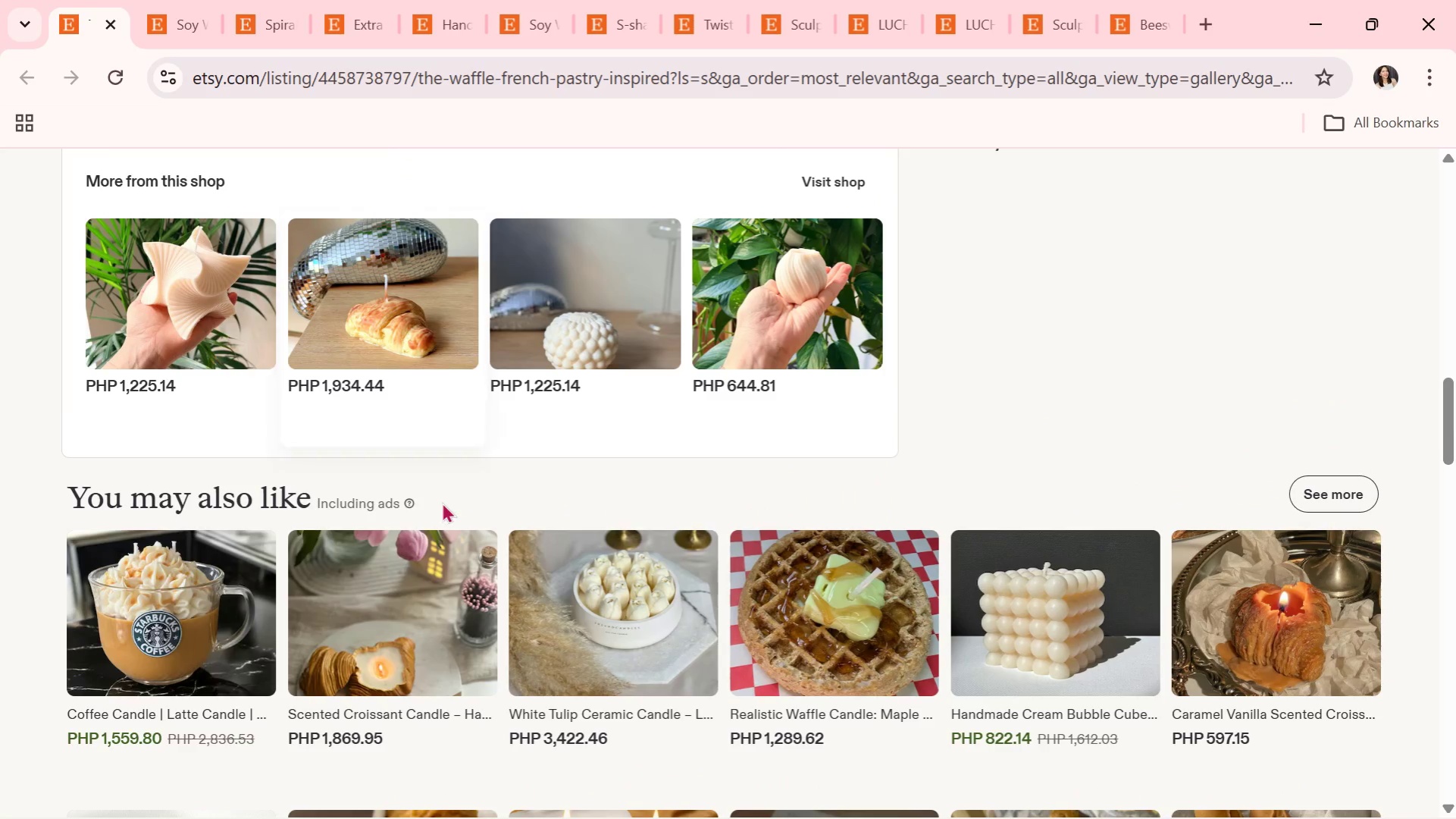 
scroll: coordinate [462, 463], scroll_direction: down, amount: 8.0
 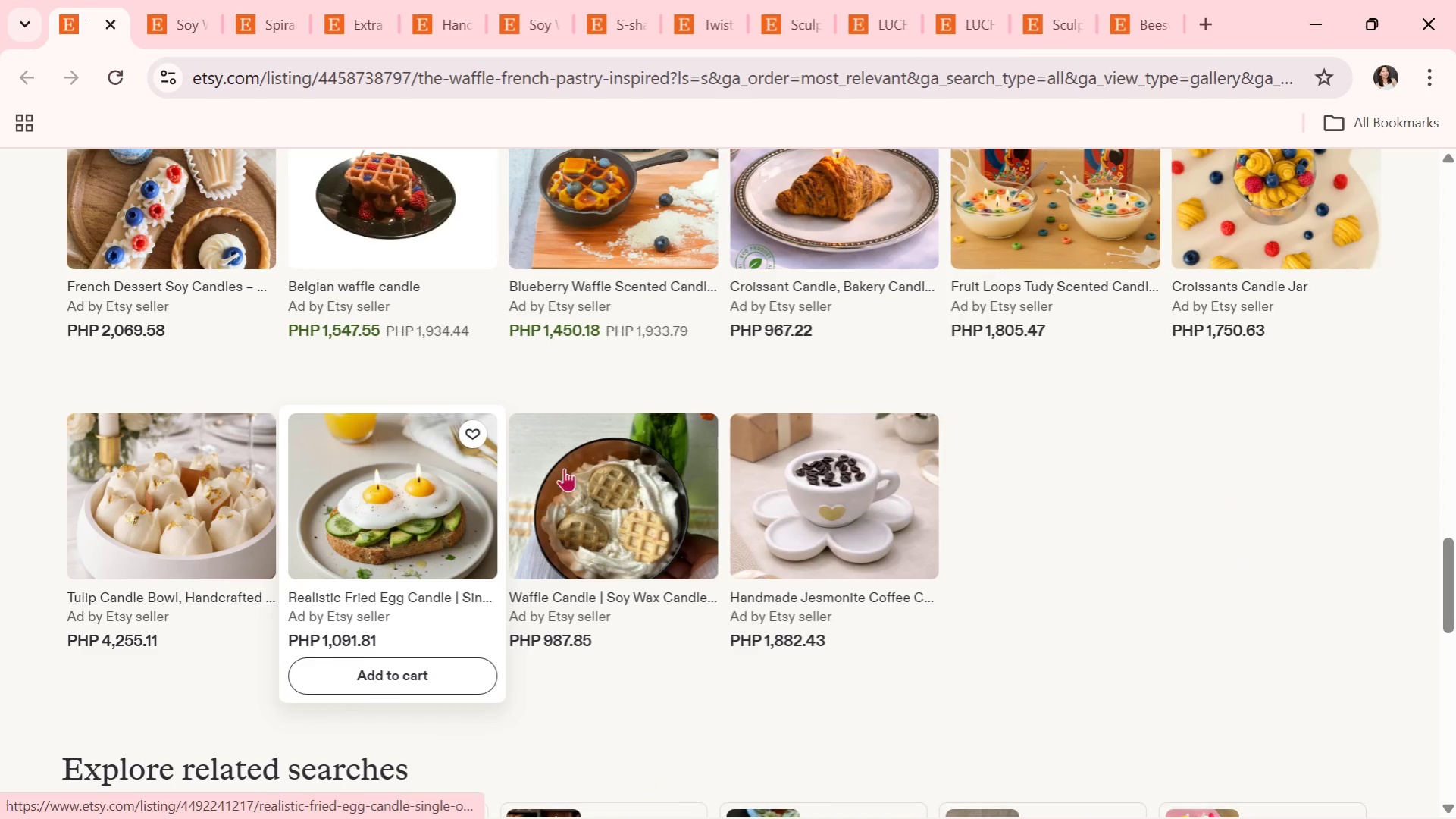 
left_click([648, 484])
 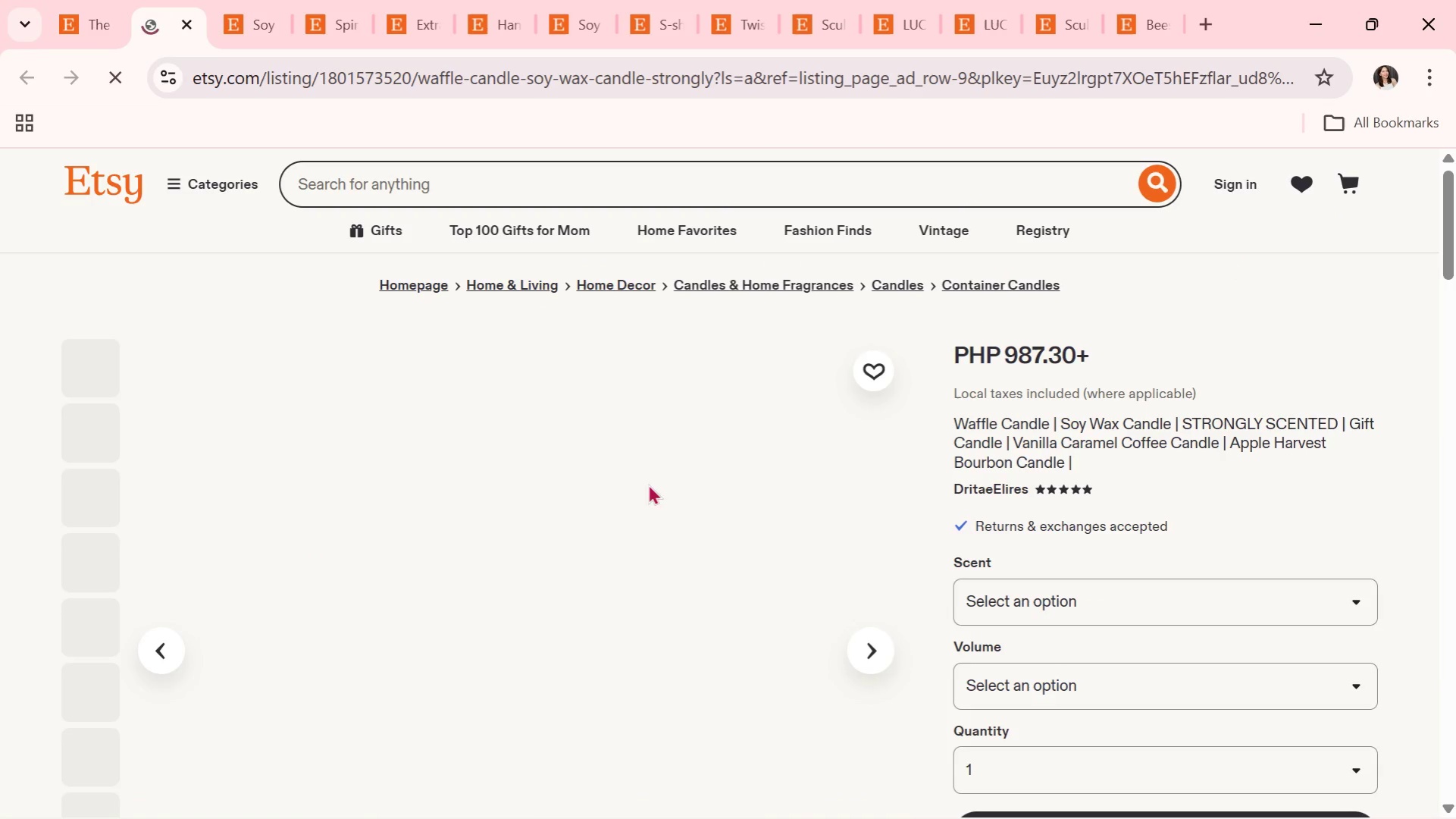 
wait(8.16)
 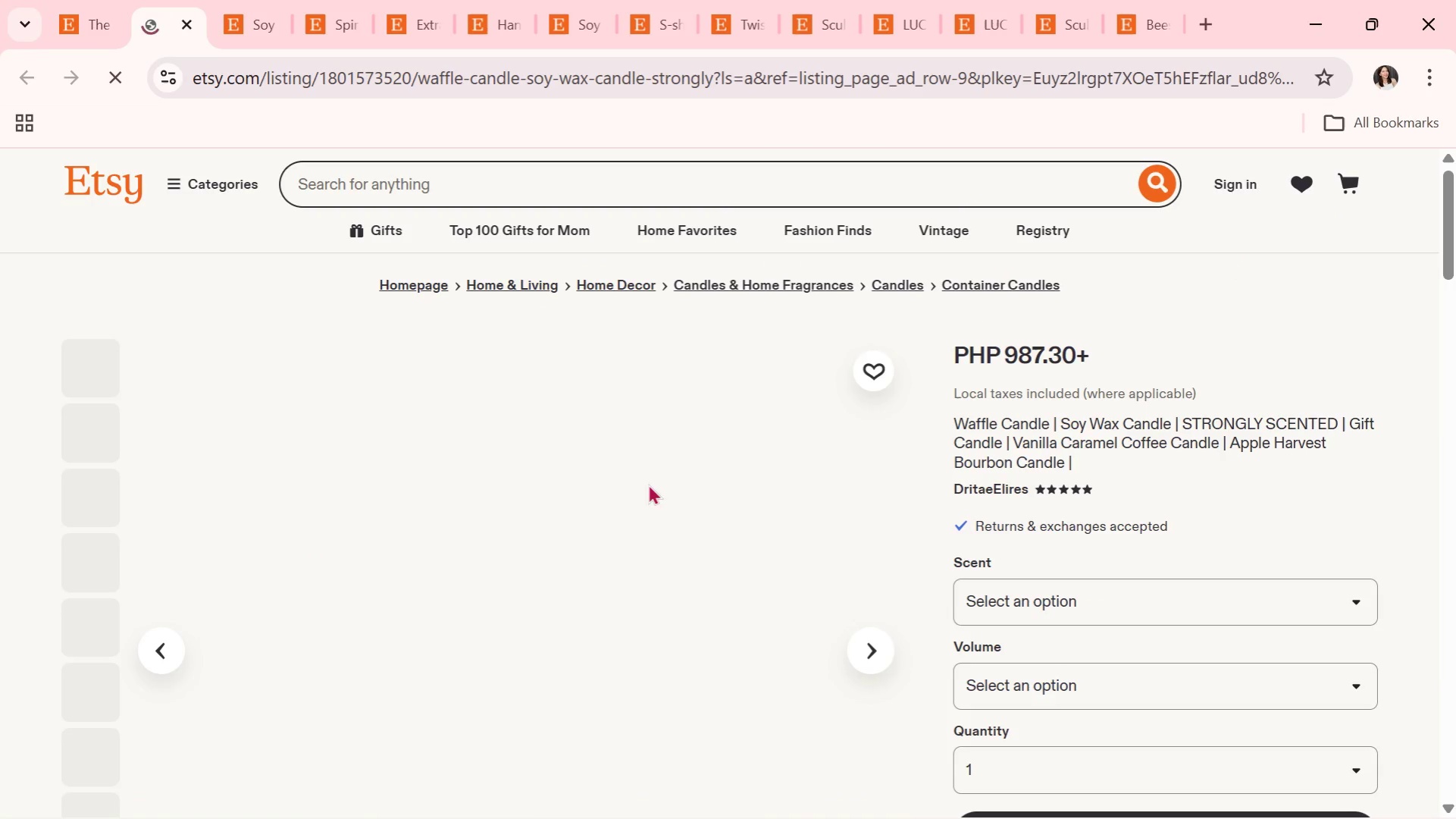 
scroll: coordinate [648, 484], scroll_direction: down, amount: 1.0